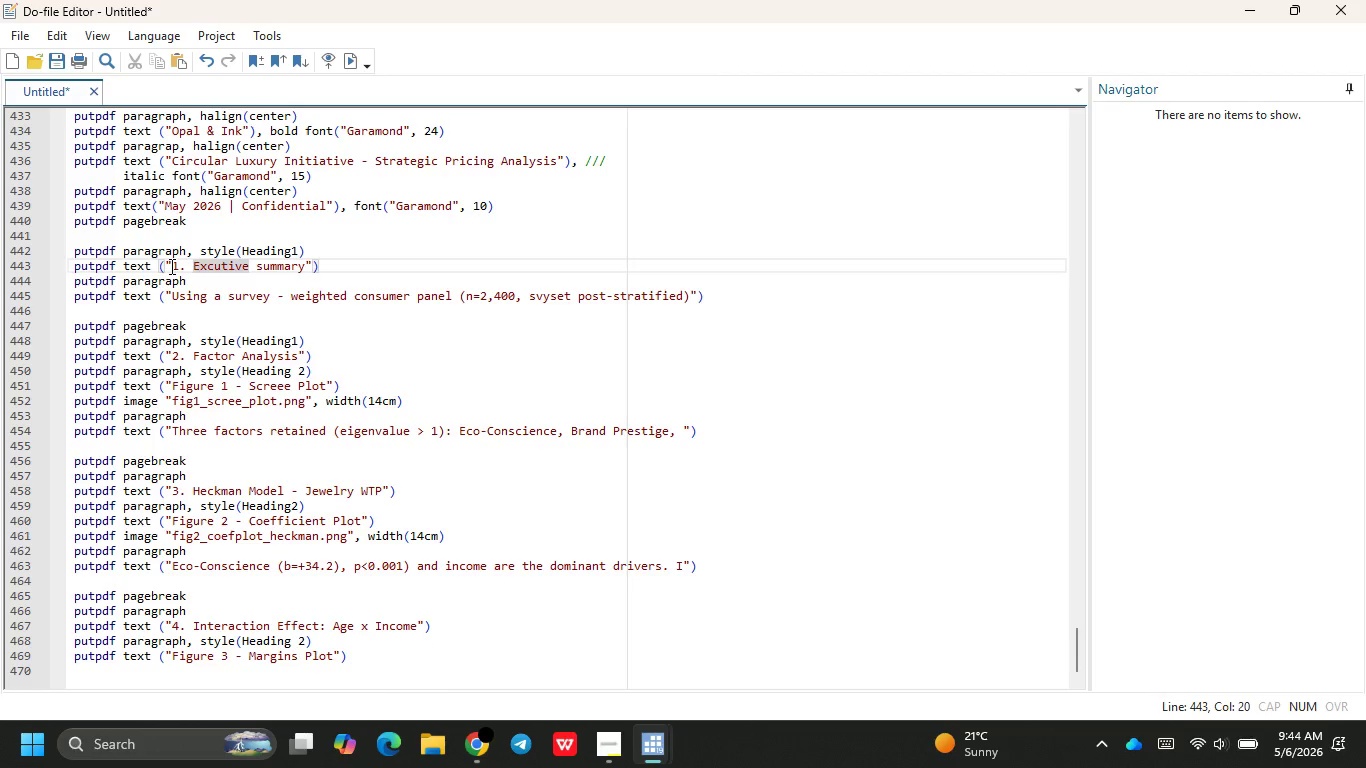 
key(ArrowRight)
 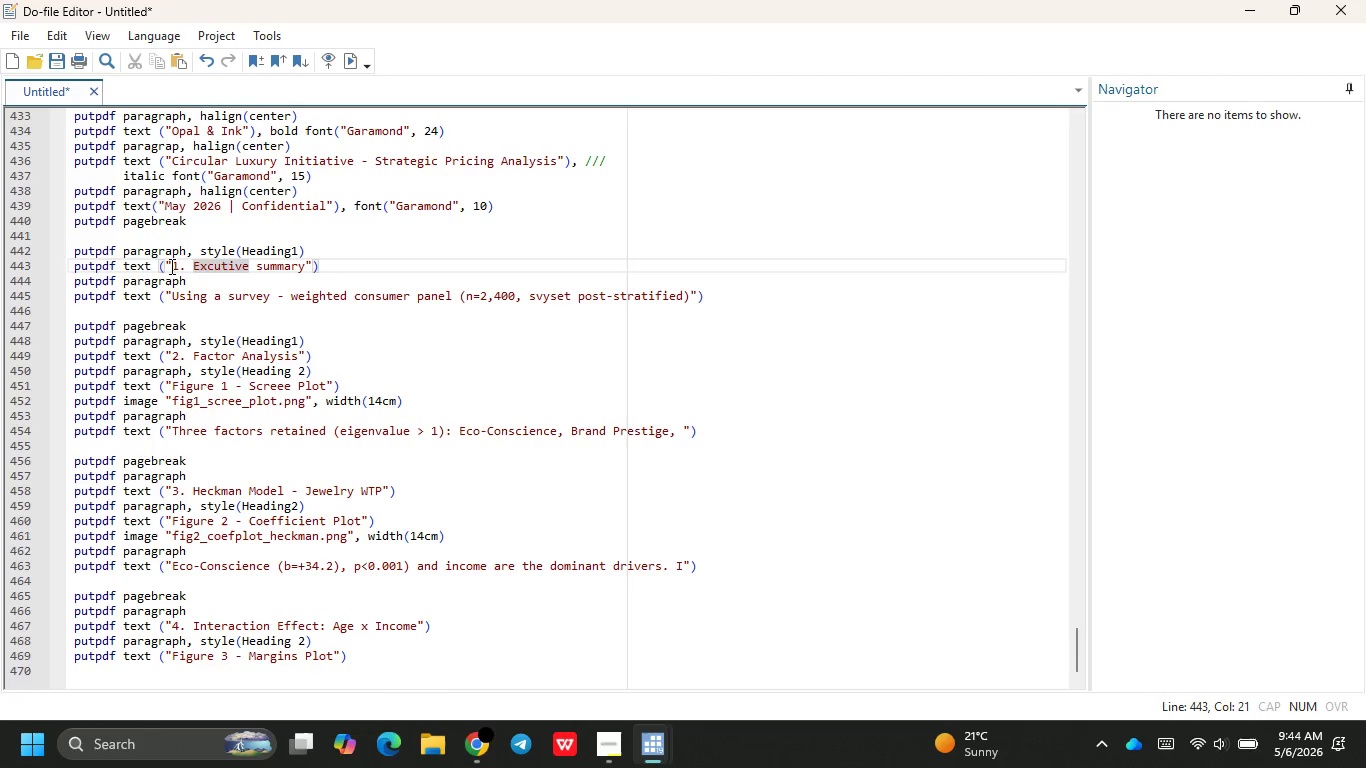 
key(E)
 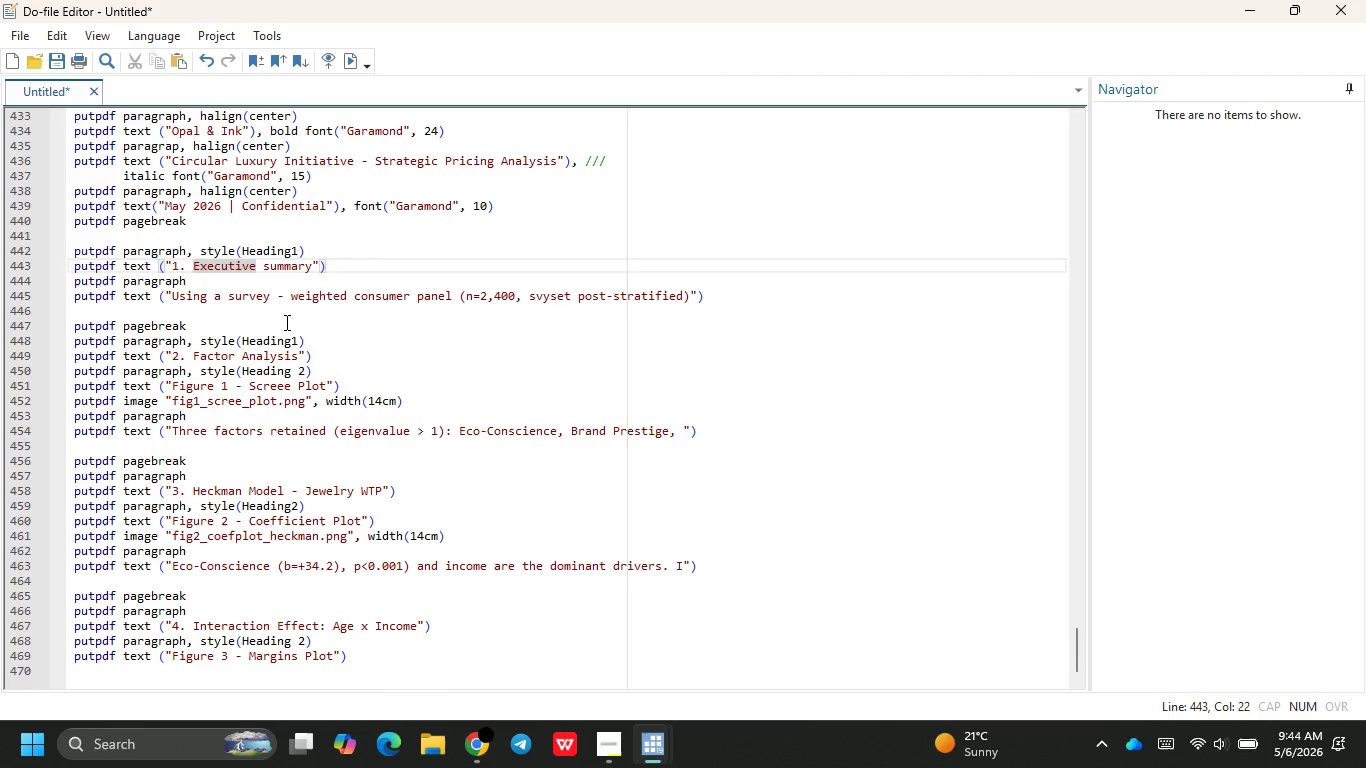 
left_click([285, 329])
 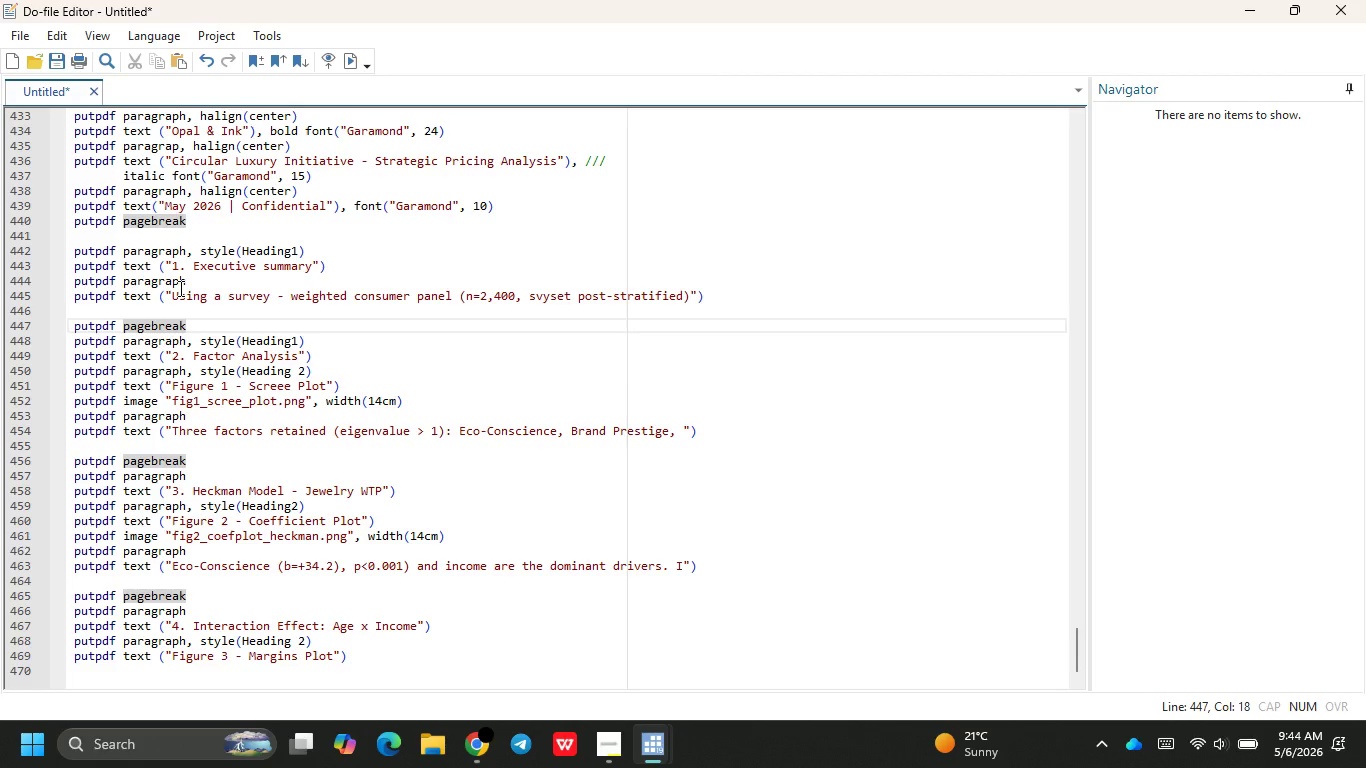 
wait(20.77)
 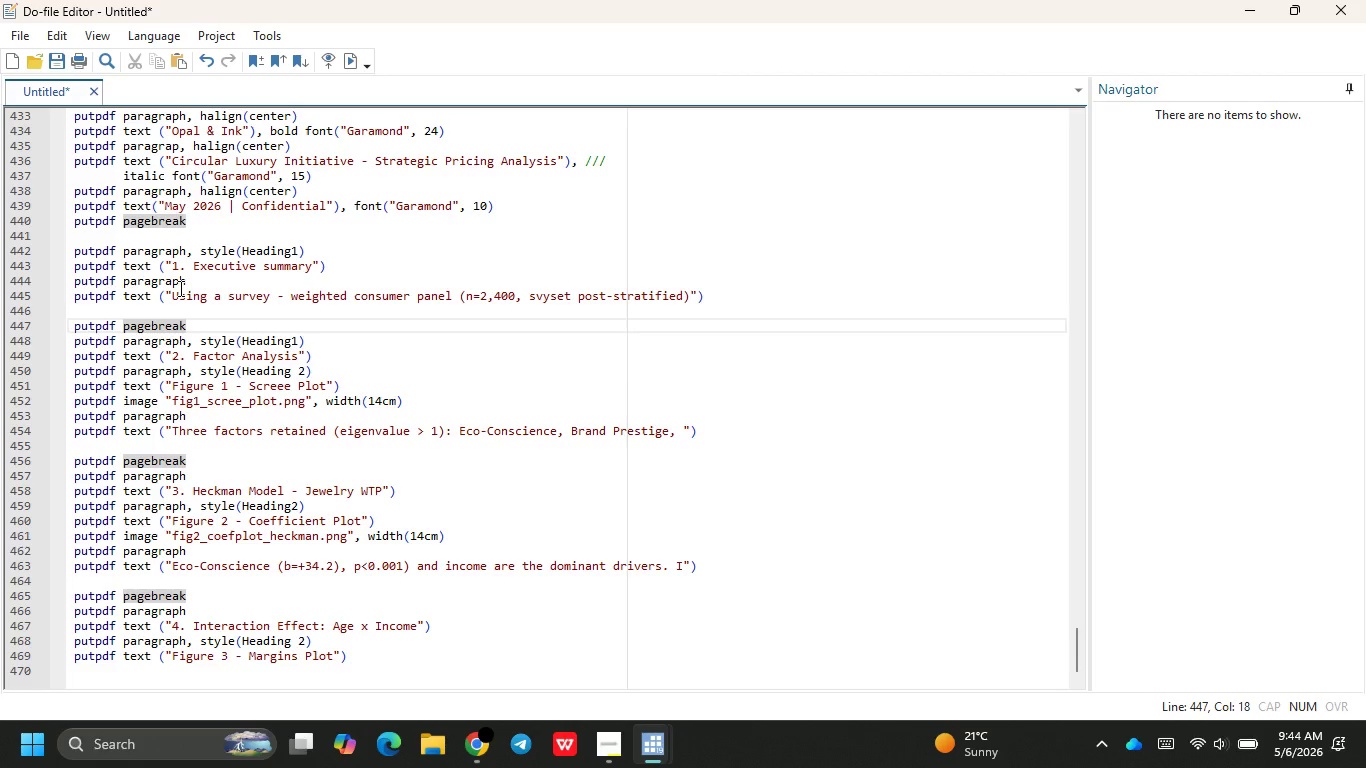 
left_click([353, 660])
 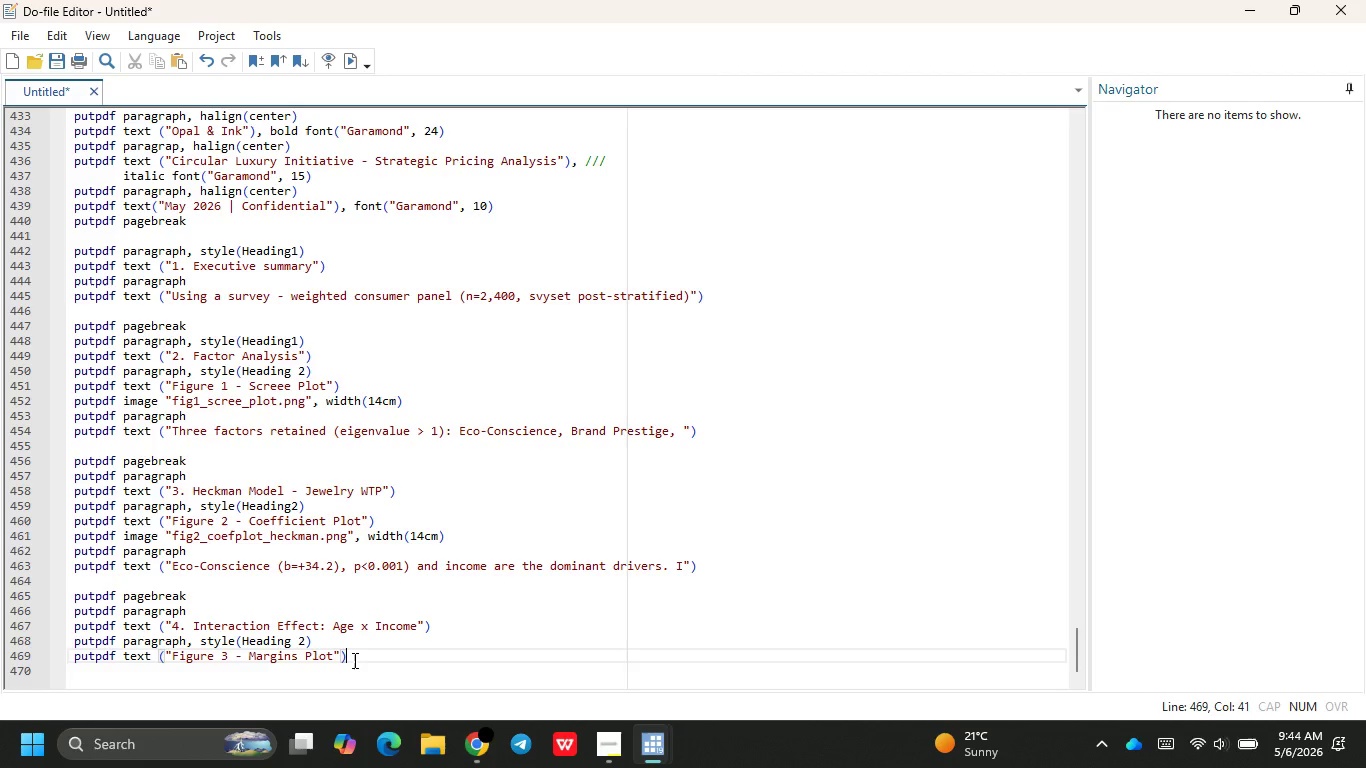 
key(Enter)
 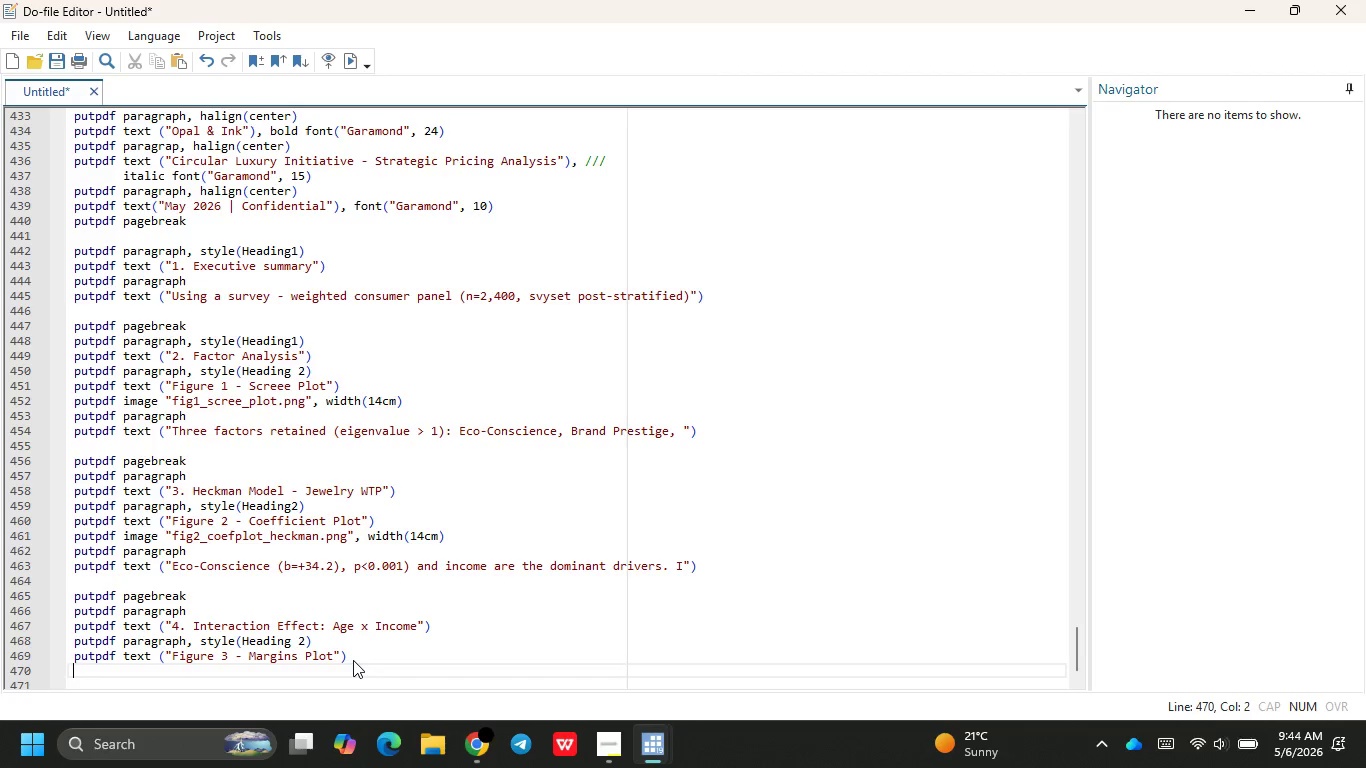 
type(o)
key(Backspace)
type(out )
key(Backspace)
key(Backspace)
key(Backspace)
key(Backspace)
type(po)
key(Backspace)
type(utpdf image "fig2)
key(Backspace)
type(3_)
 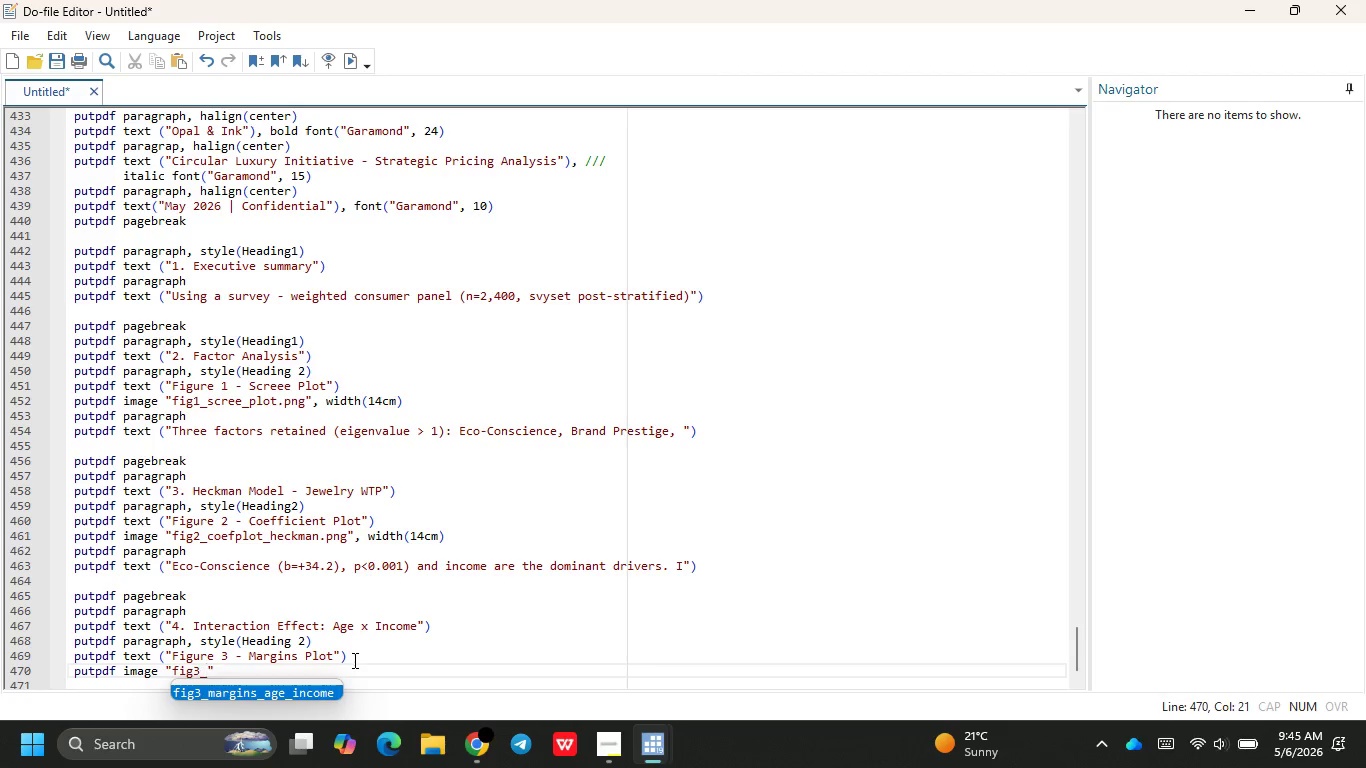 
key(Enter)
 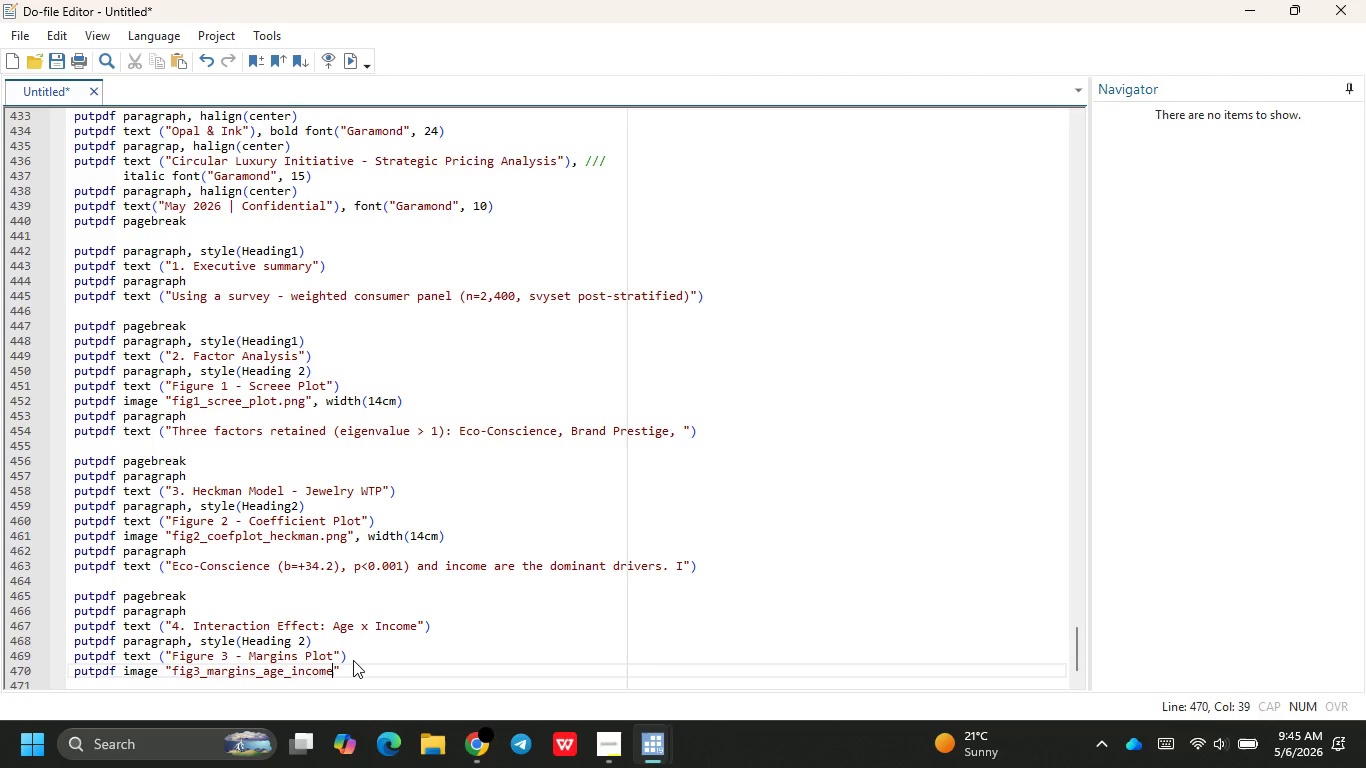 
type(.png)
 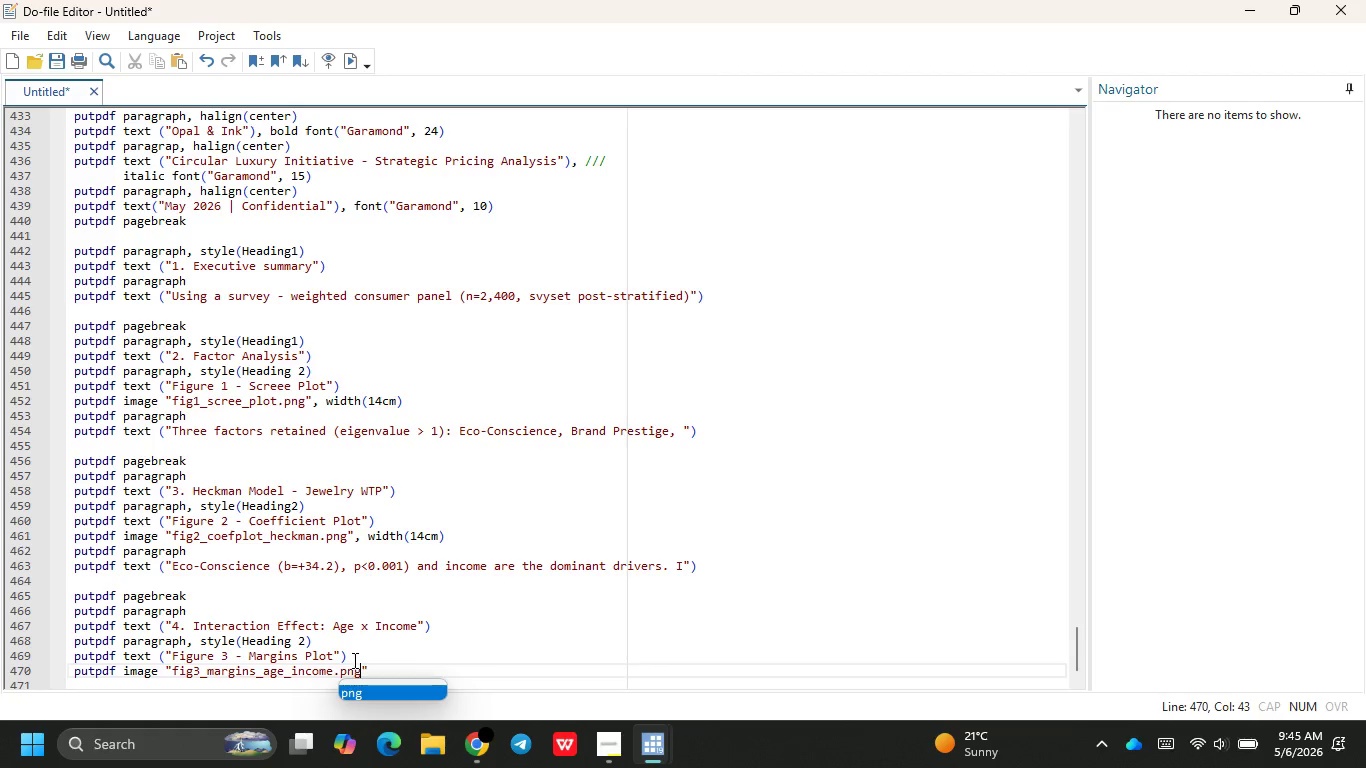 
key(ArrowRight)
 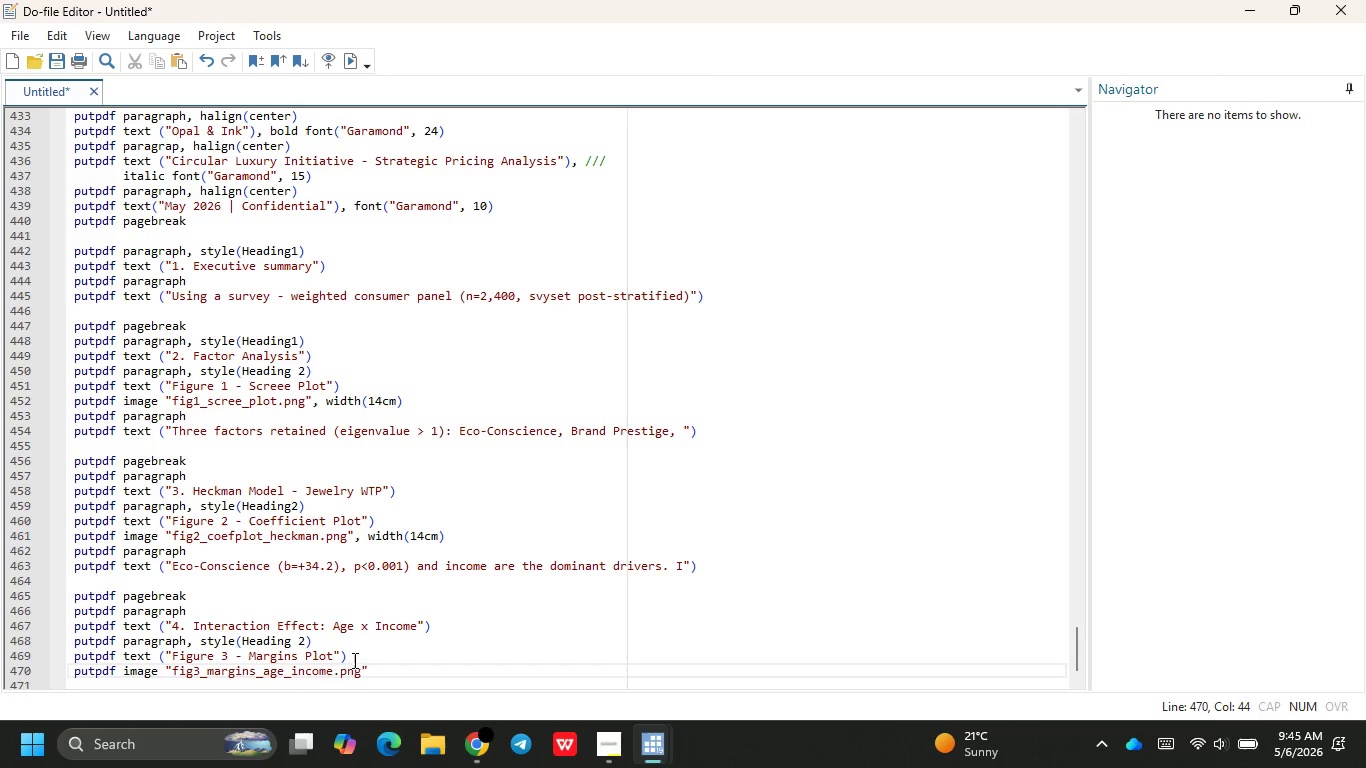 
type(, width(14cm)
 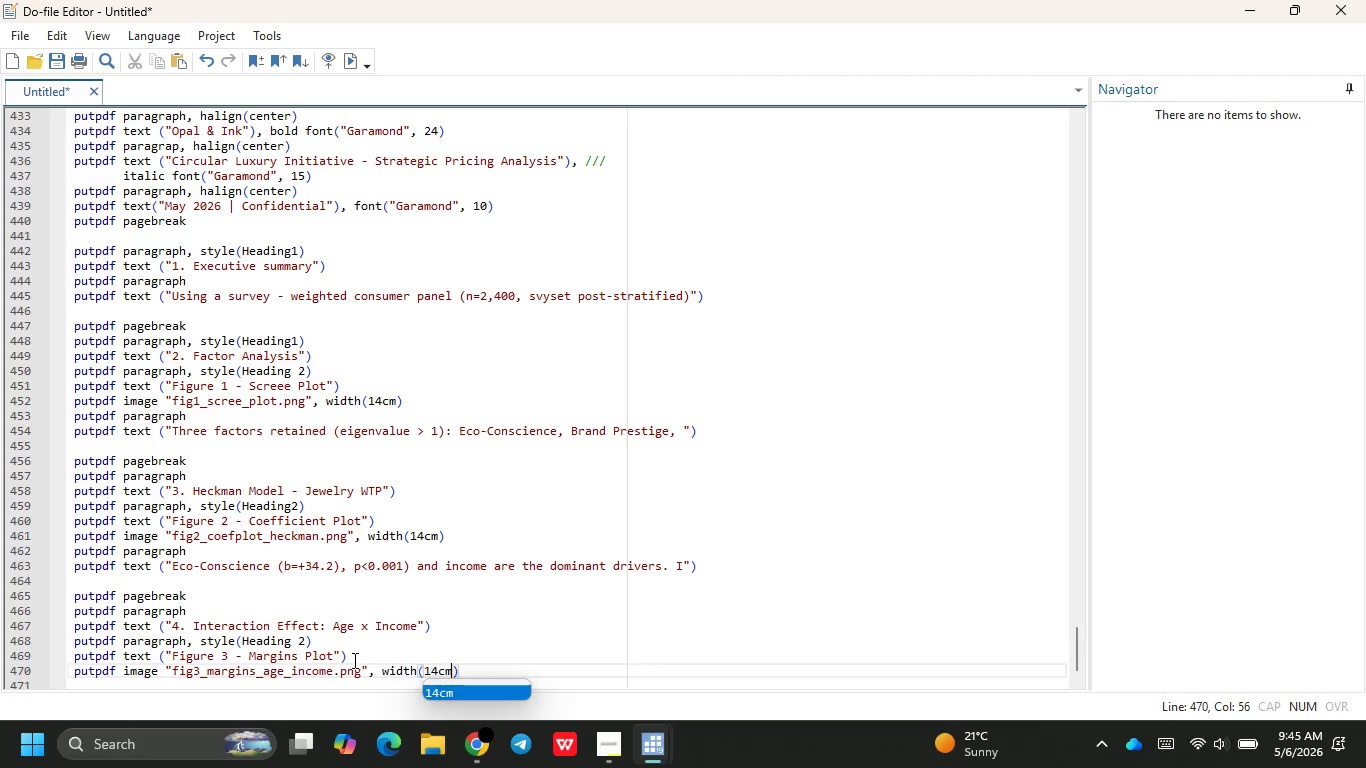 
key(ArrowRight)
 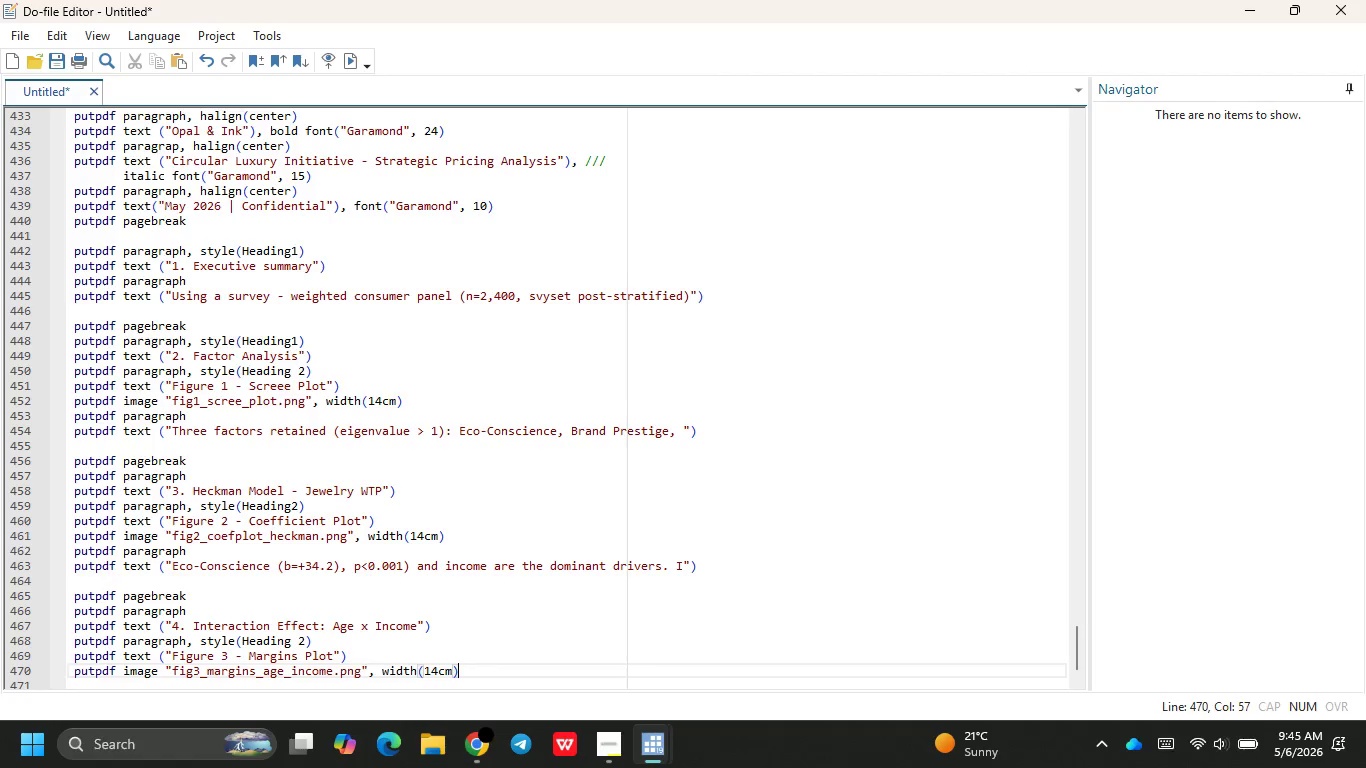 
key(Enter)
 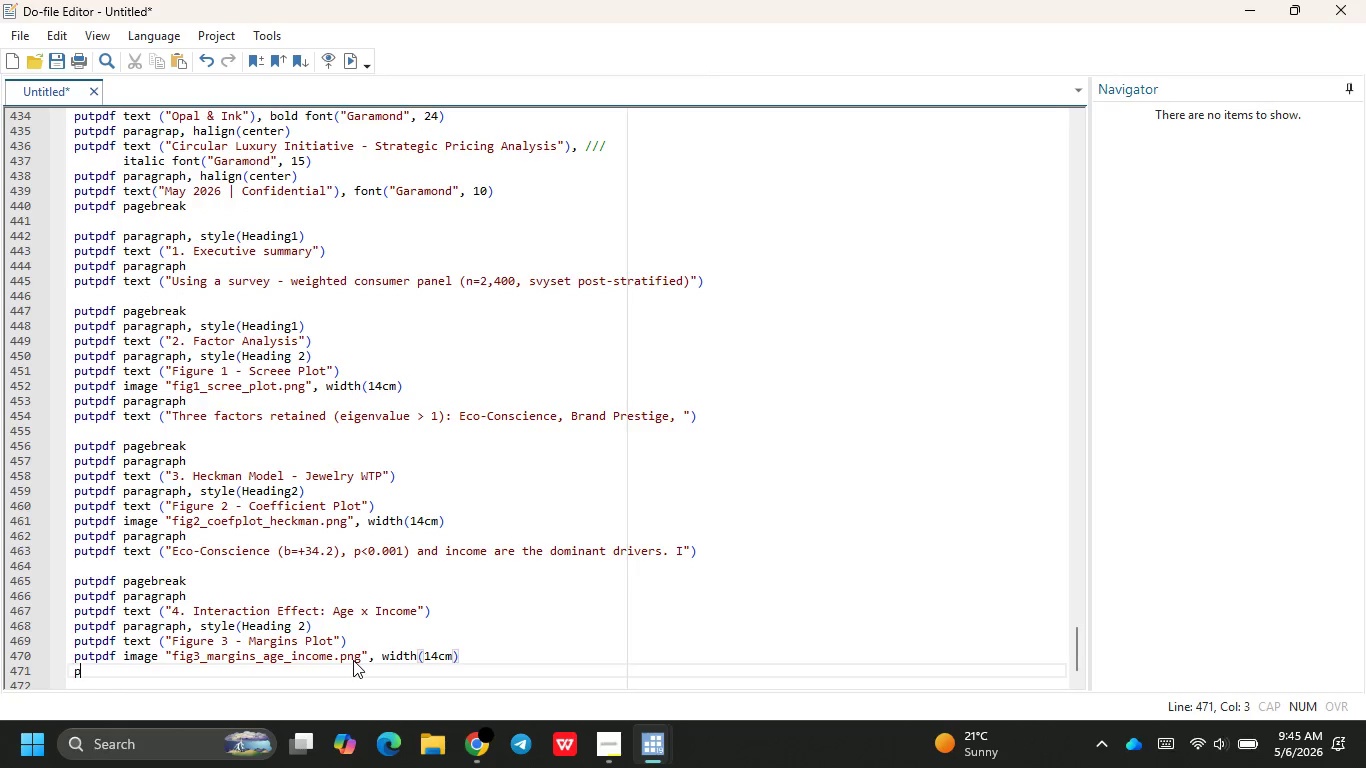 
type(putpdf para)
 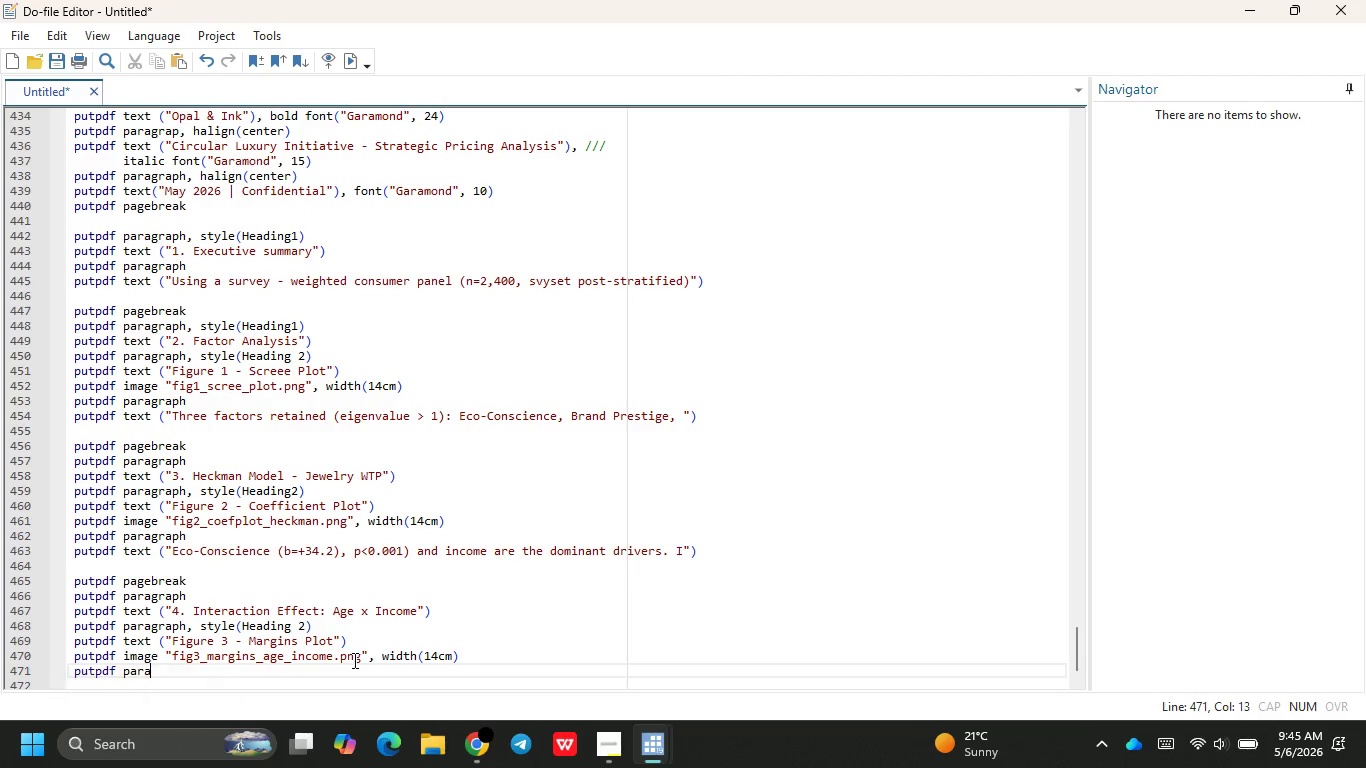 
key(Enter)
 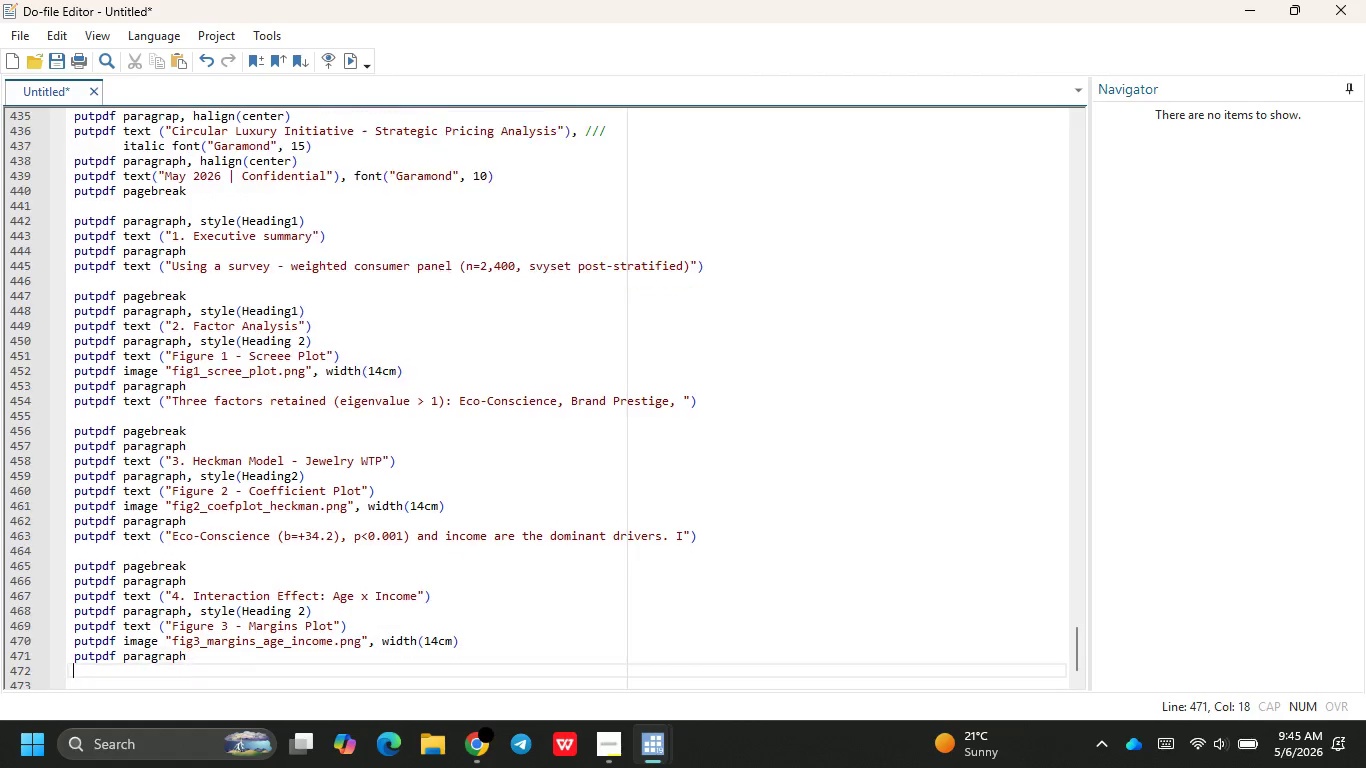 
key(Enter)
 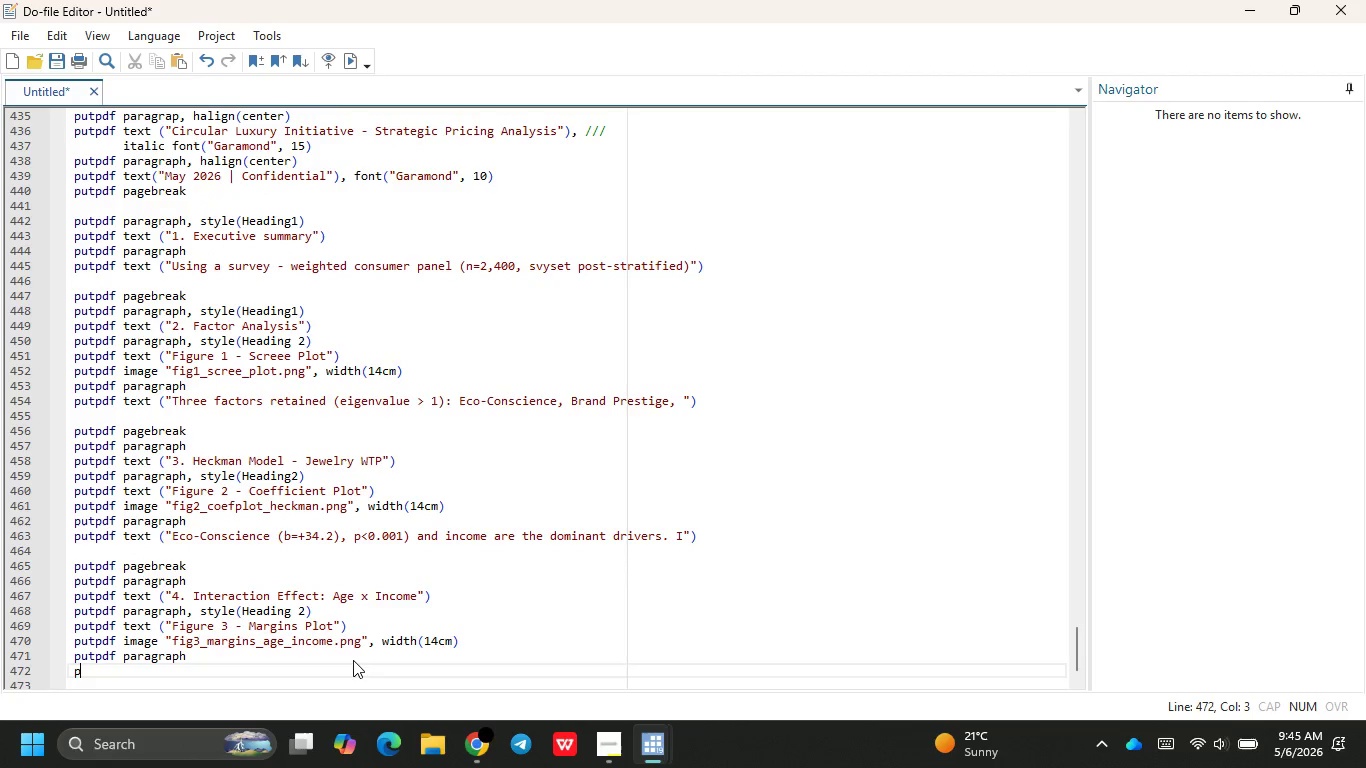 
type(putpdf tex)
 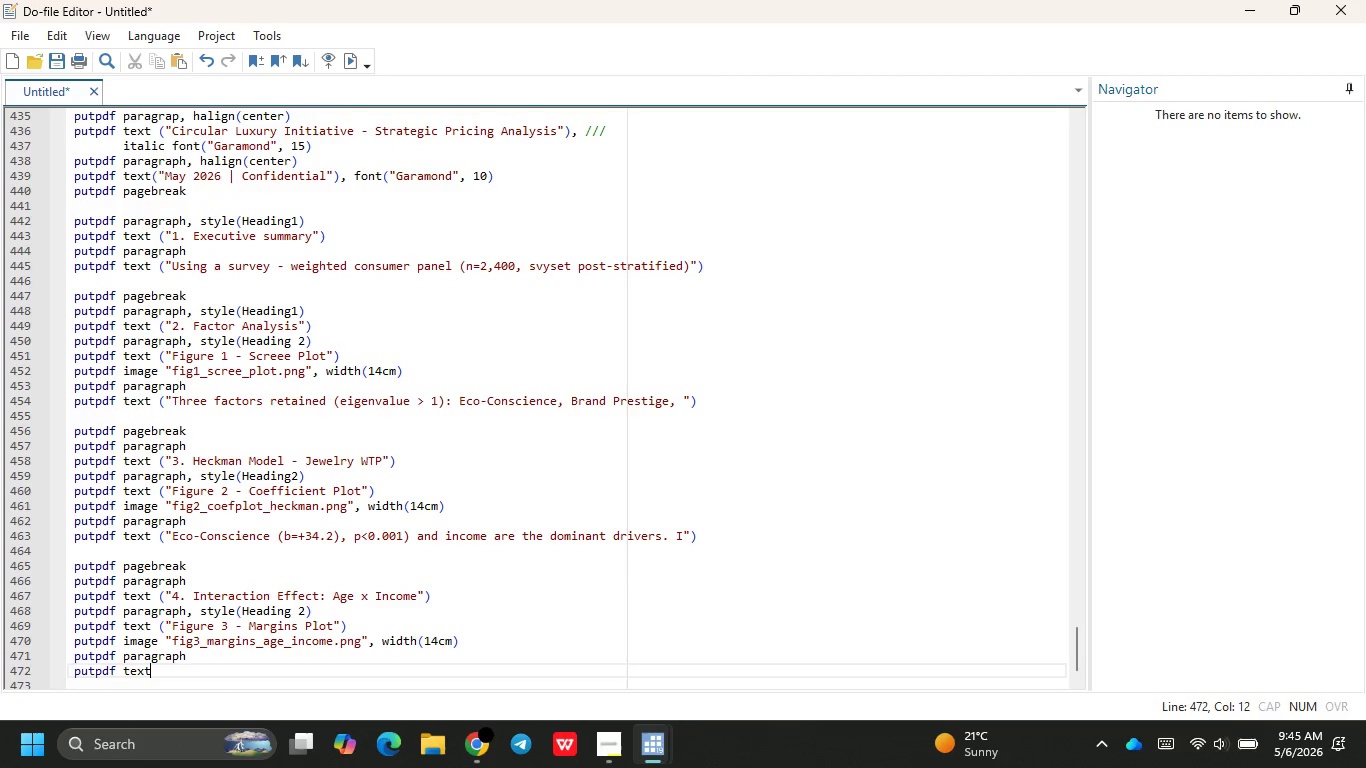 
key(Enter)
 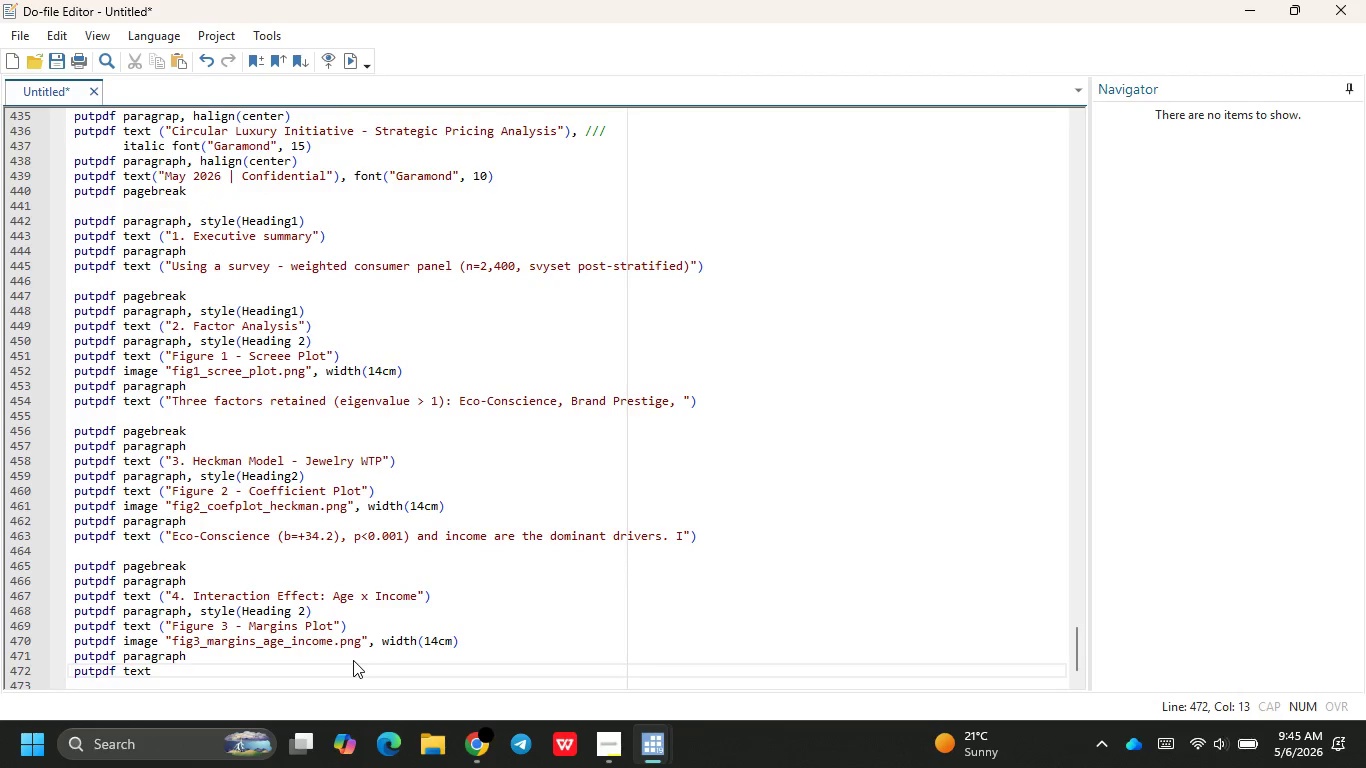 
type( ("Gen Z and Millennials show the steepest si)
key(Backspace)
key(Backspace)
type(income gradient)
 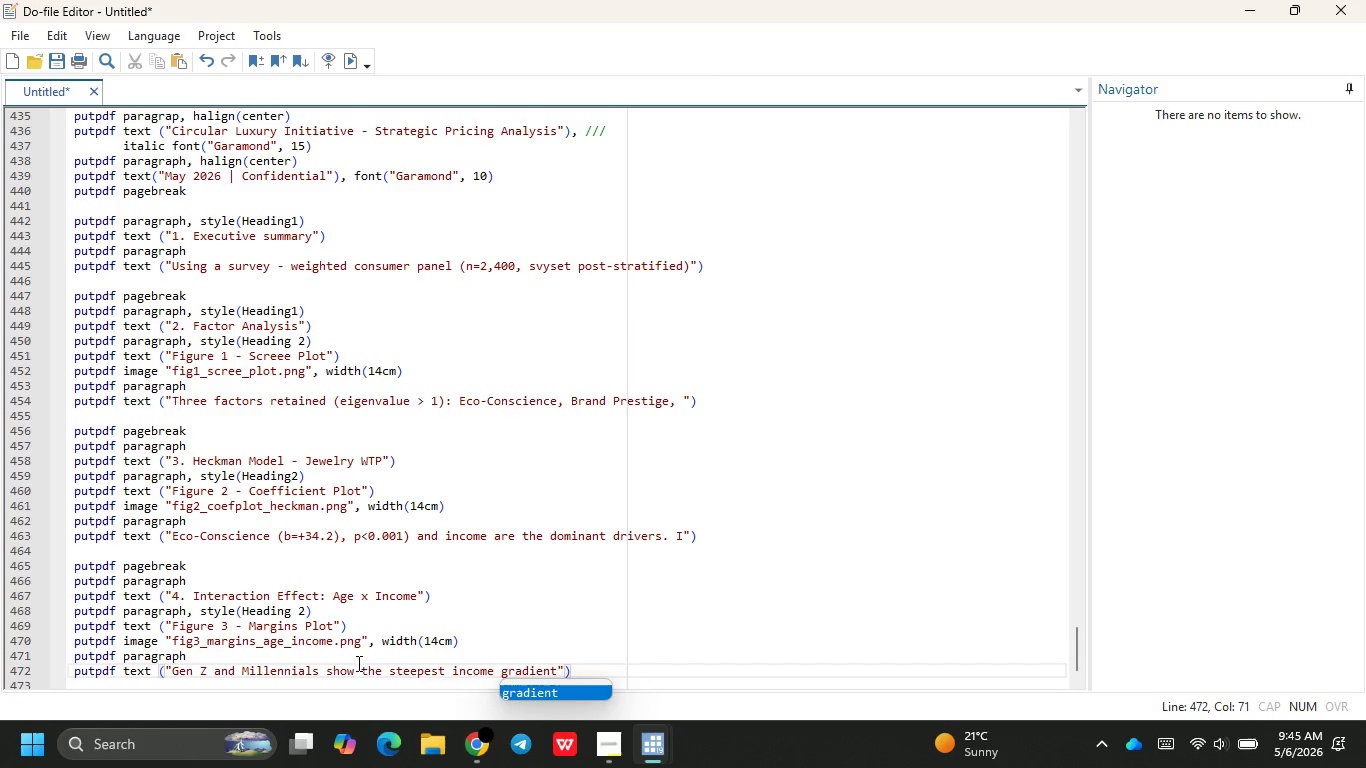 
type(. Top-Q)
key(Backspace)
type(quintle)
 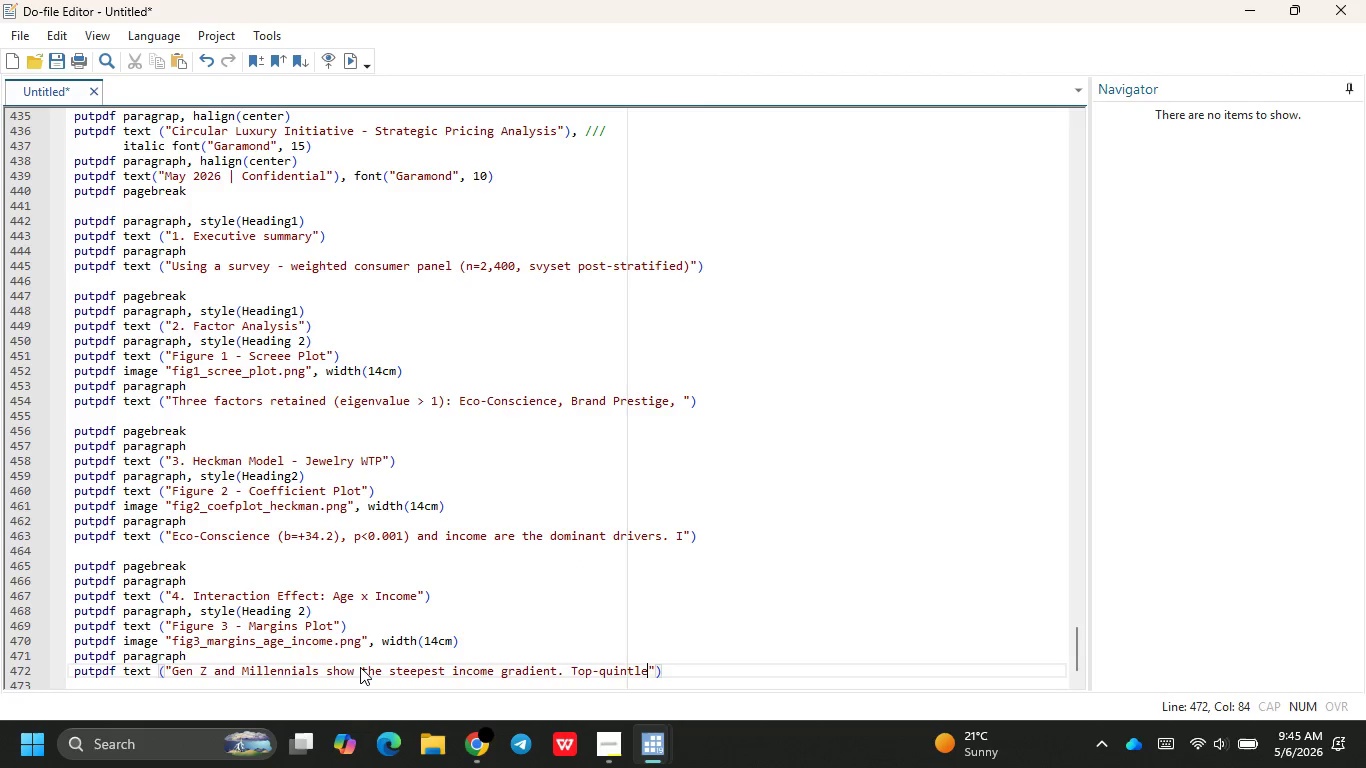 
key(ArrowRight)
 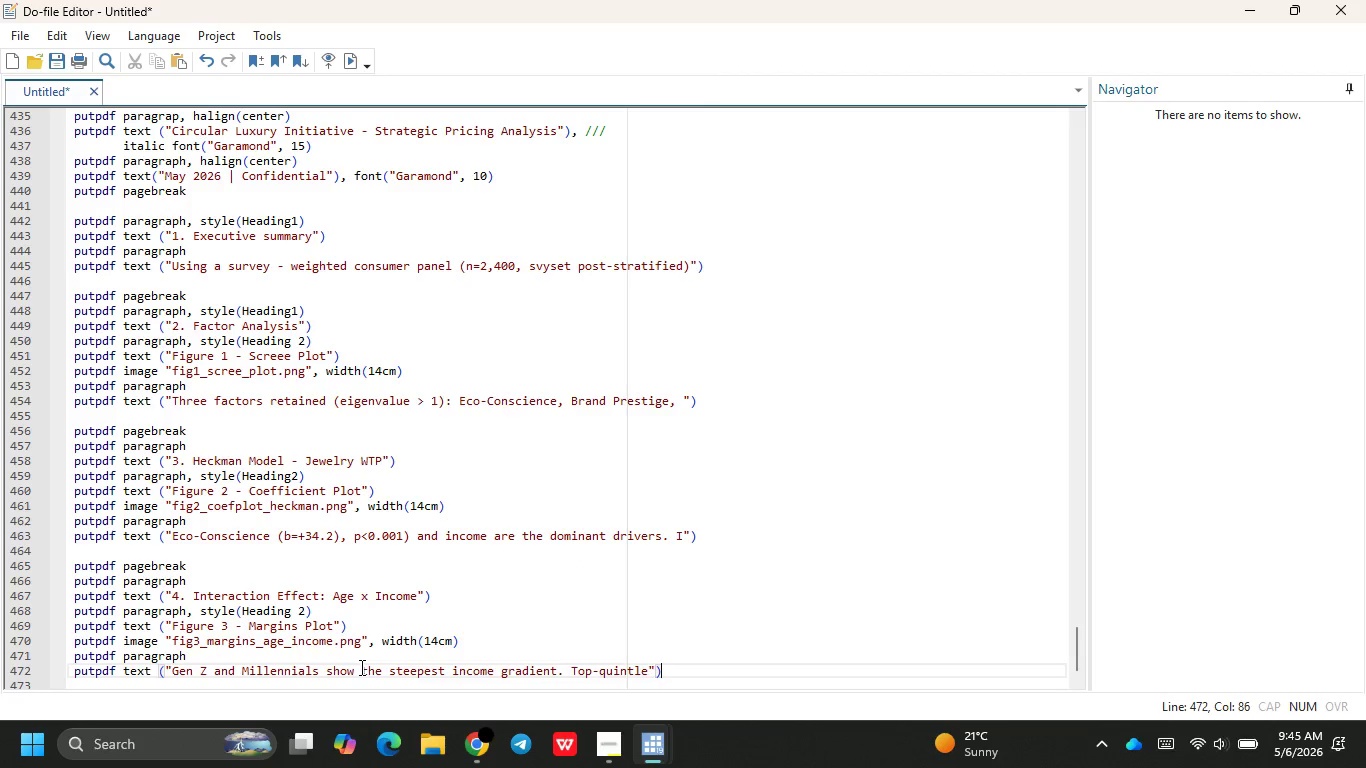 
key(ArrowRight)
 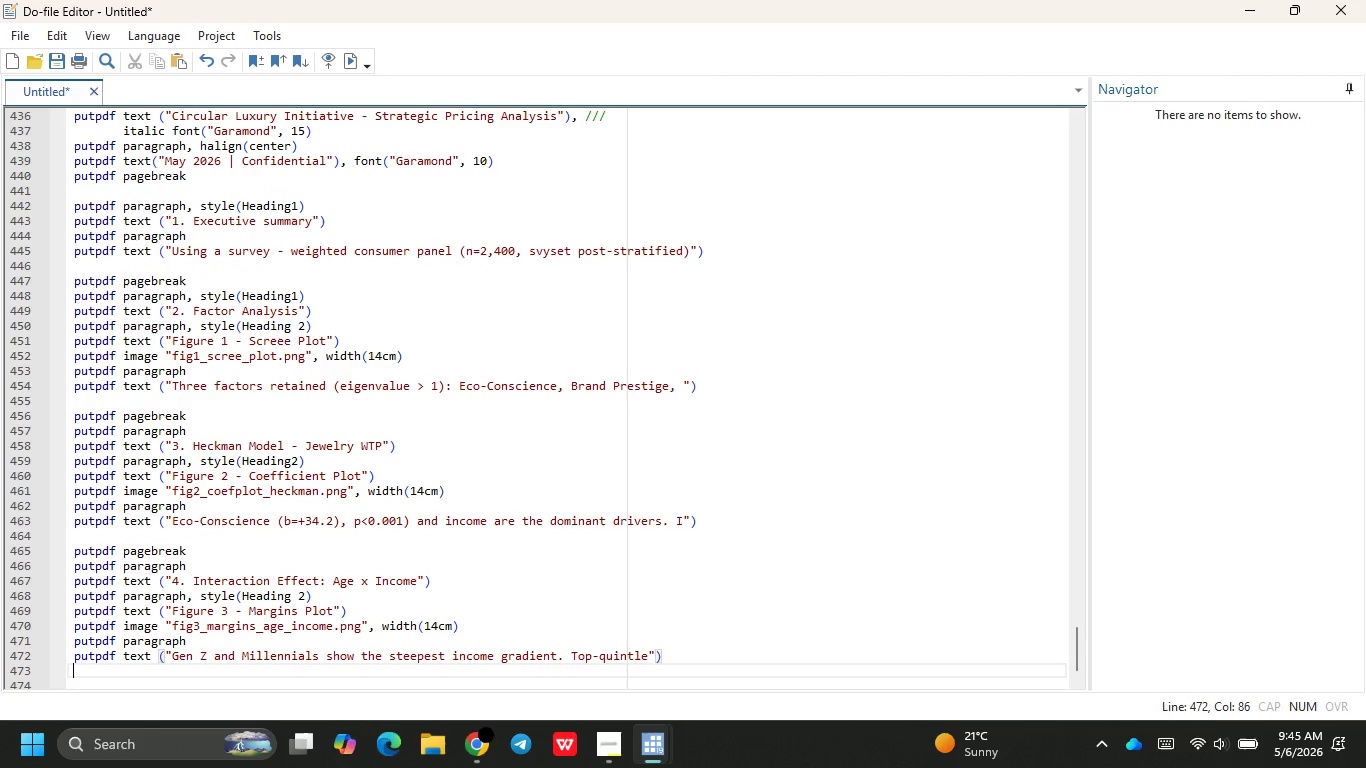 
key(Enter)
 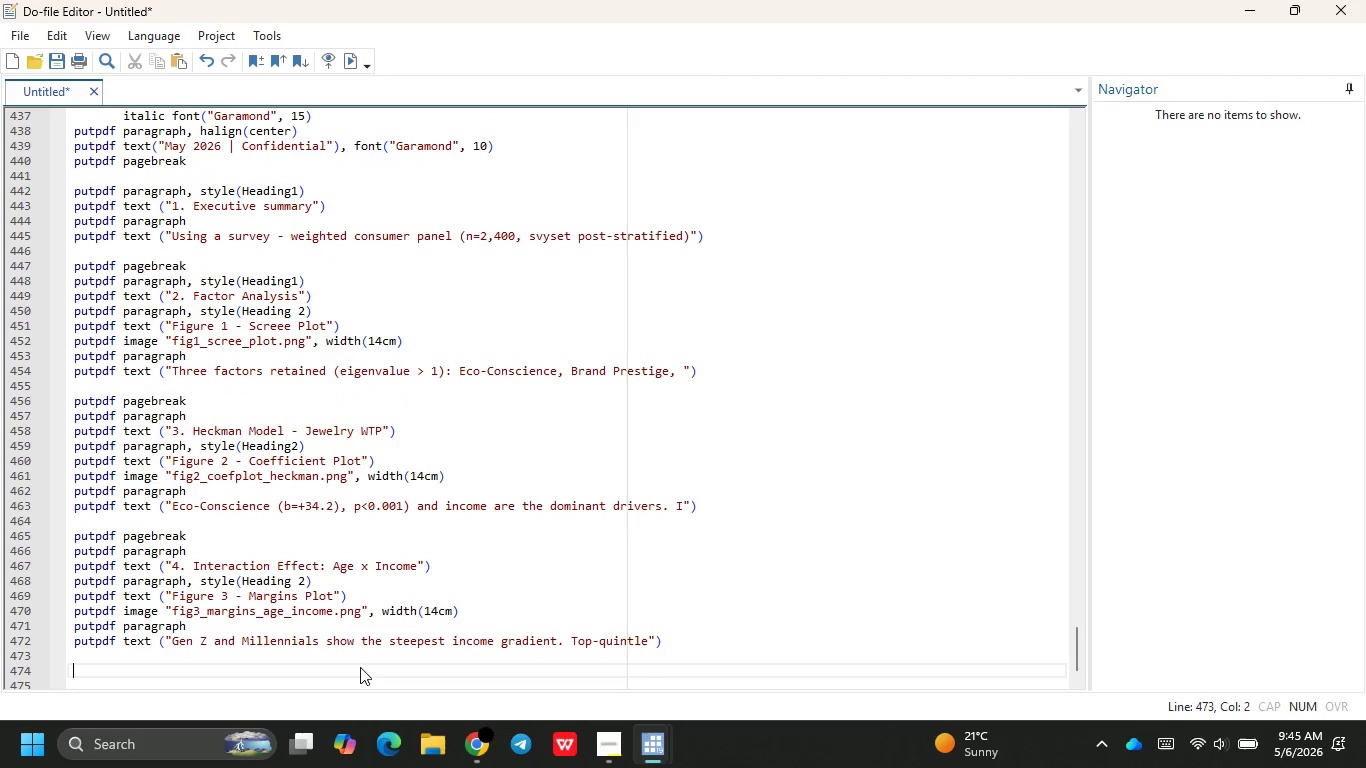 
key(Enter)
 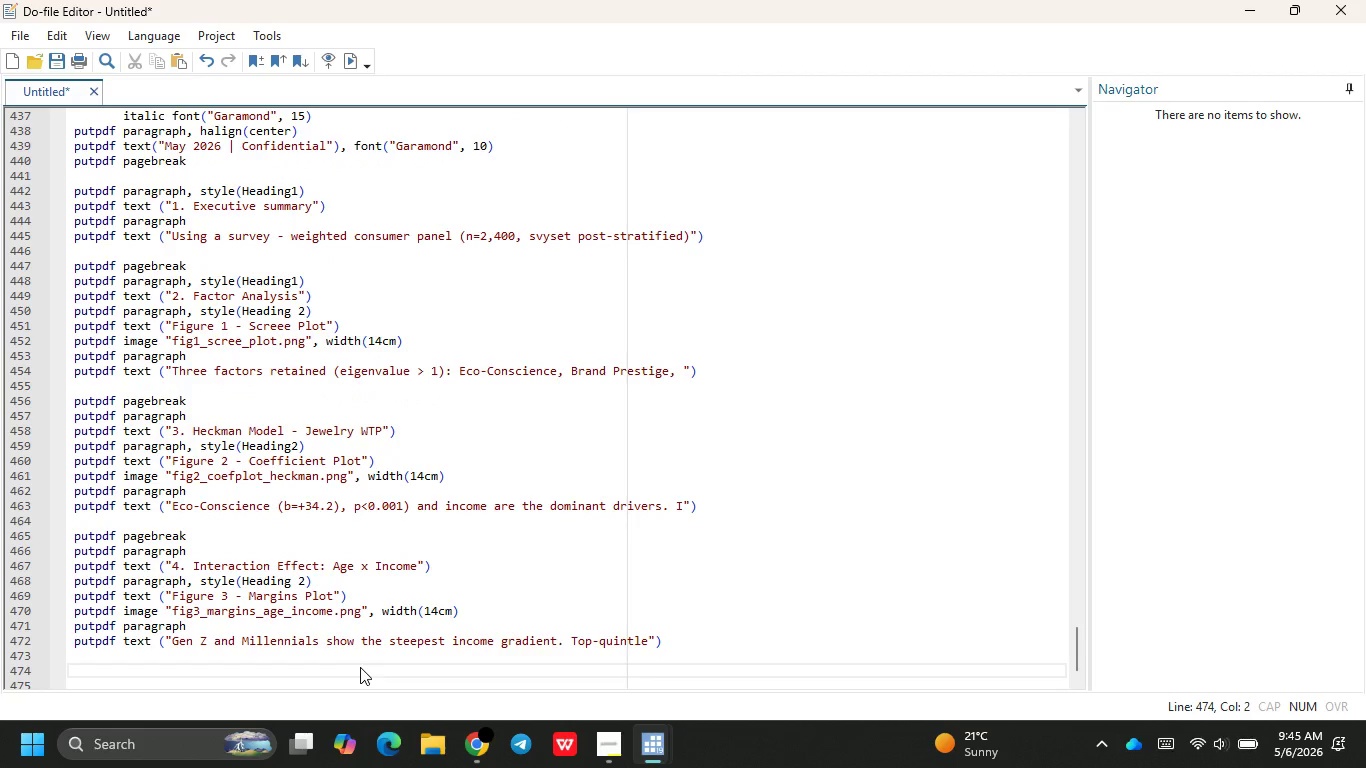 
type(putpdf pa)
 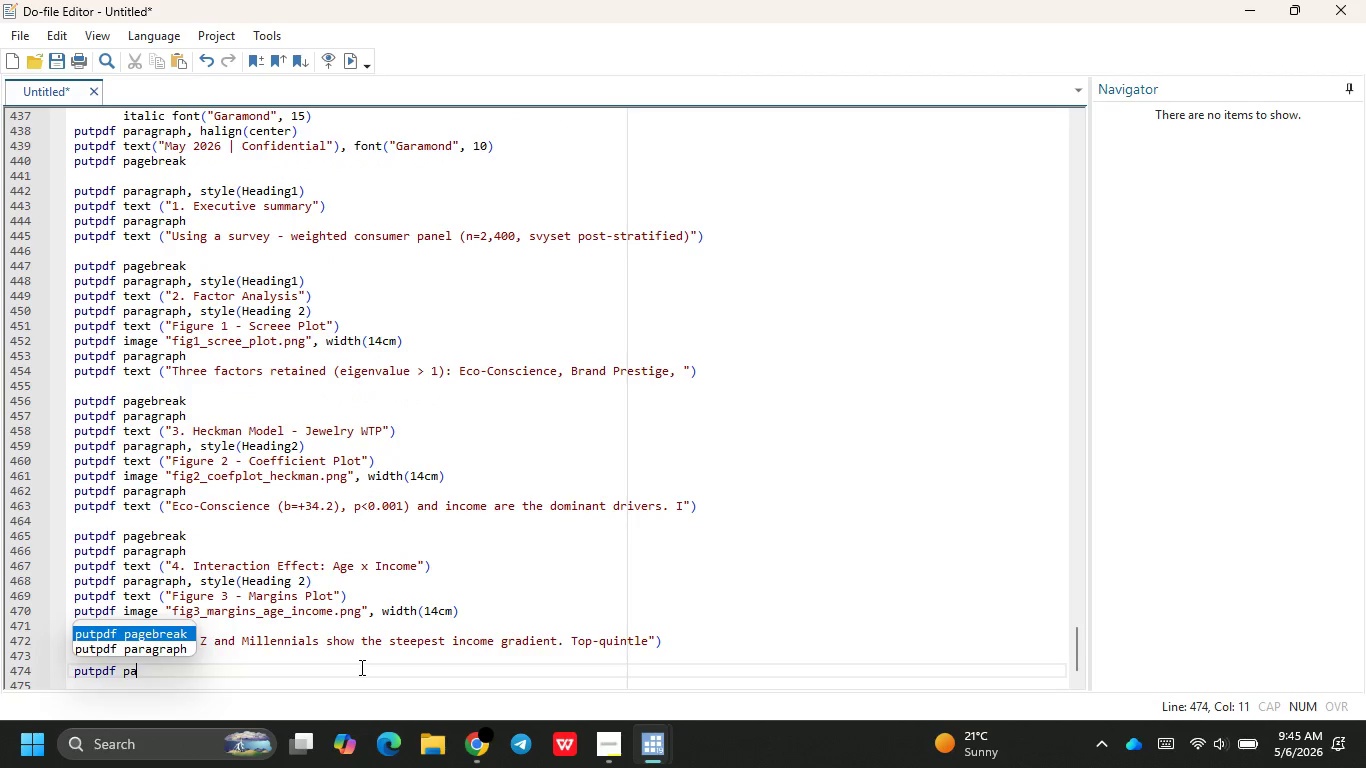 
key(Enter)
 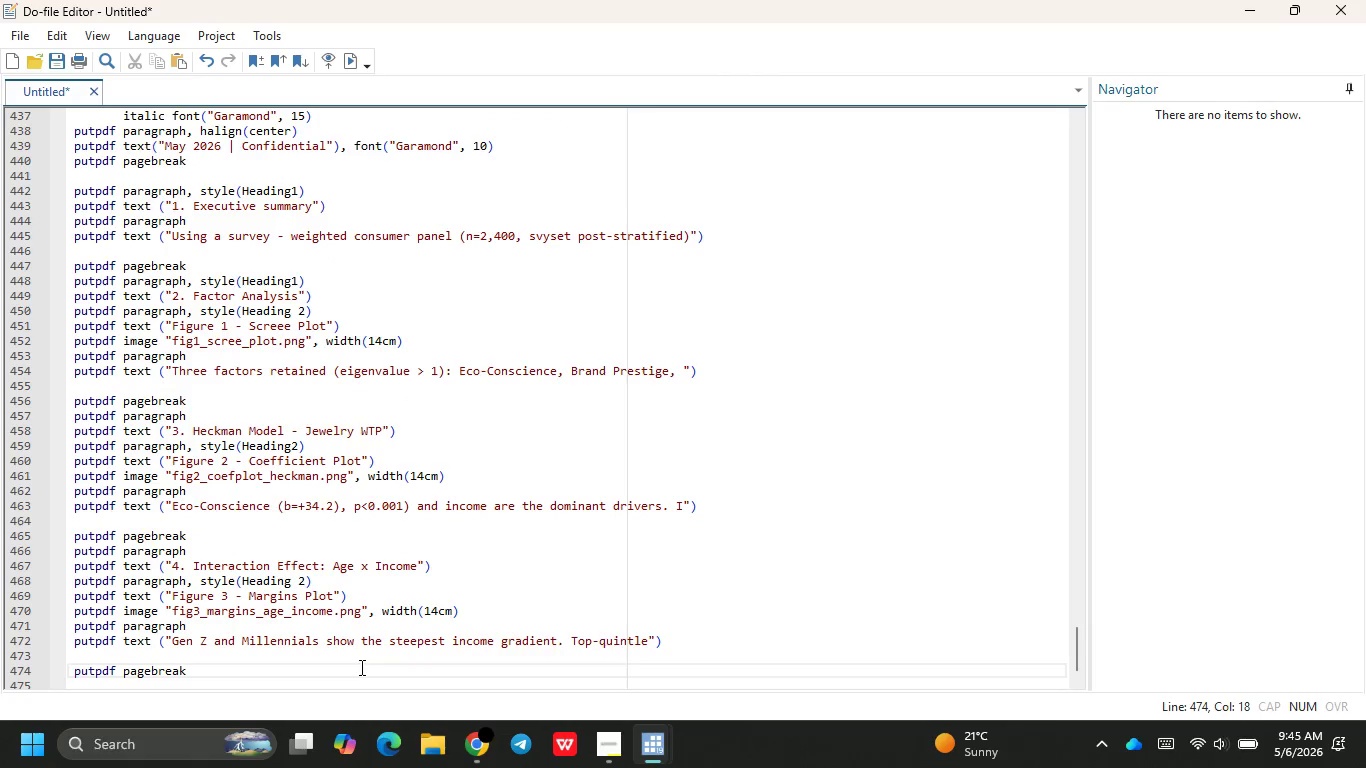 
key(Enter)
 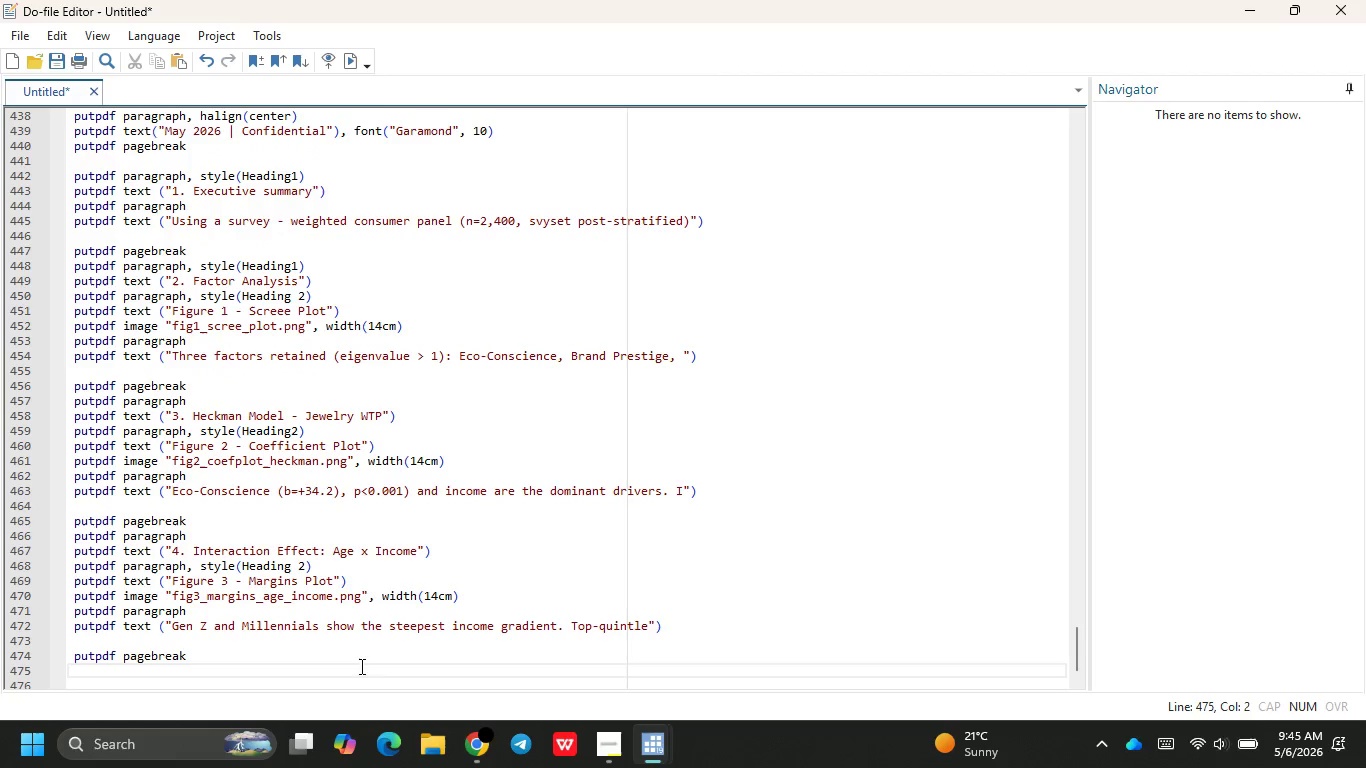 
type(pupdf paraga)
 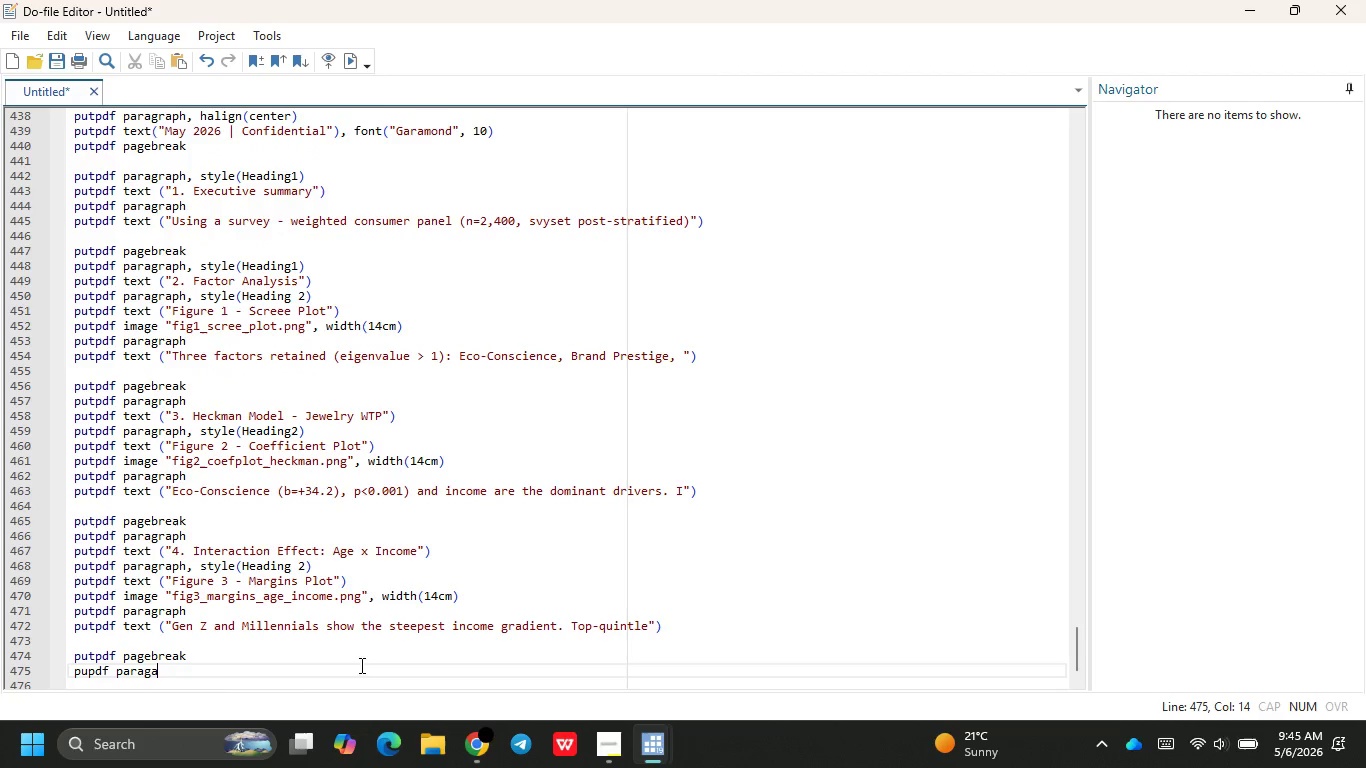 
key(Backspace)
type(raph)
 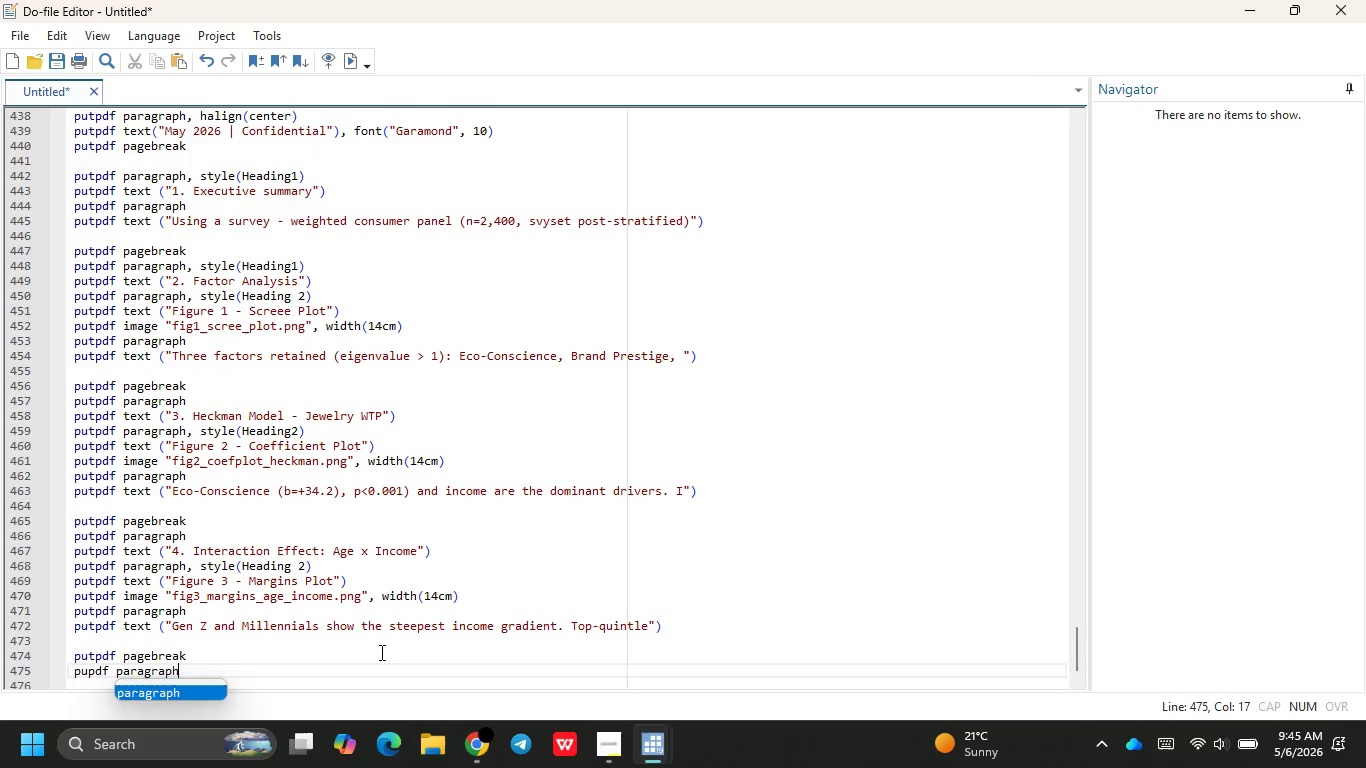 
key(Enter)
 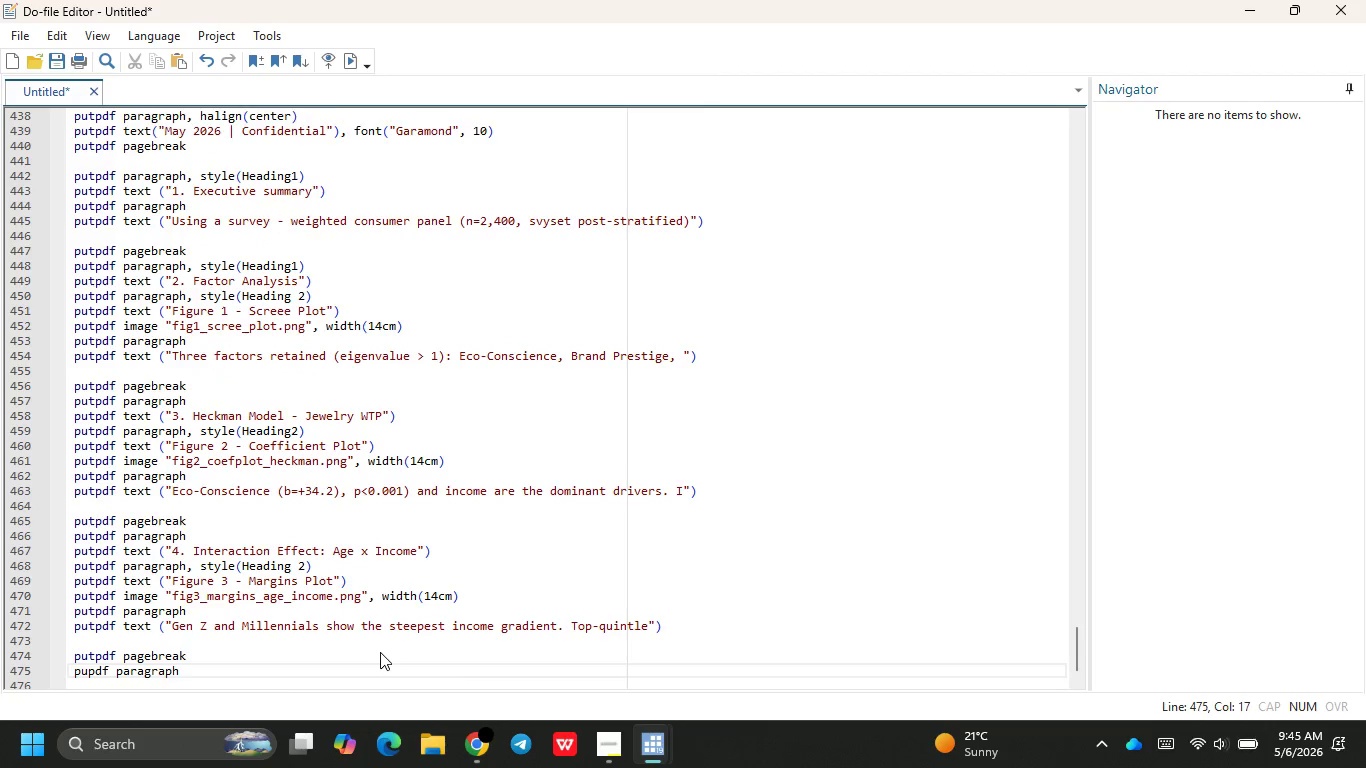 
key(Enter)
 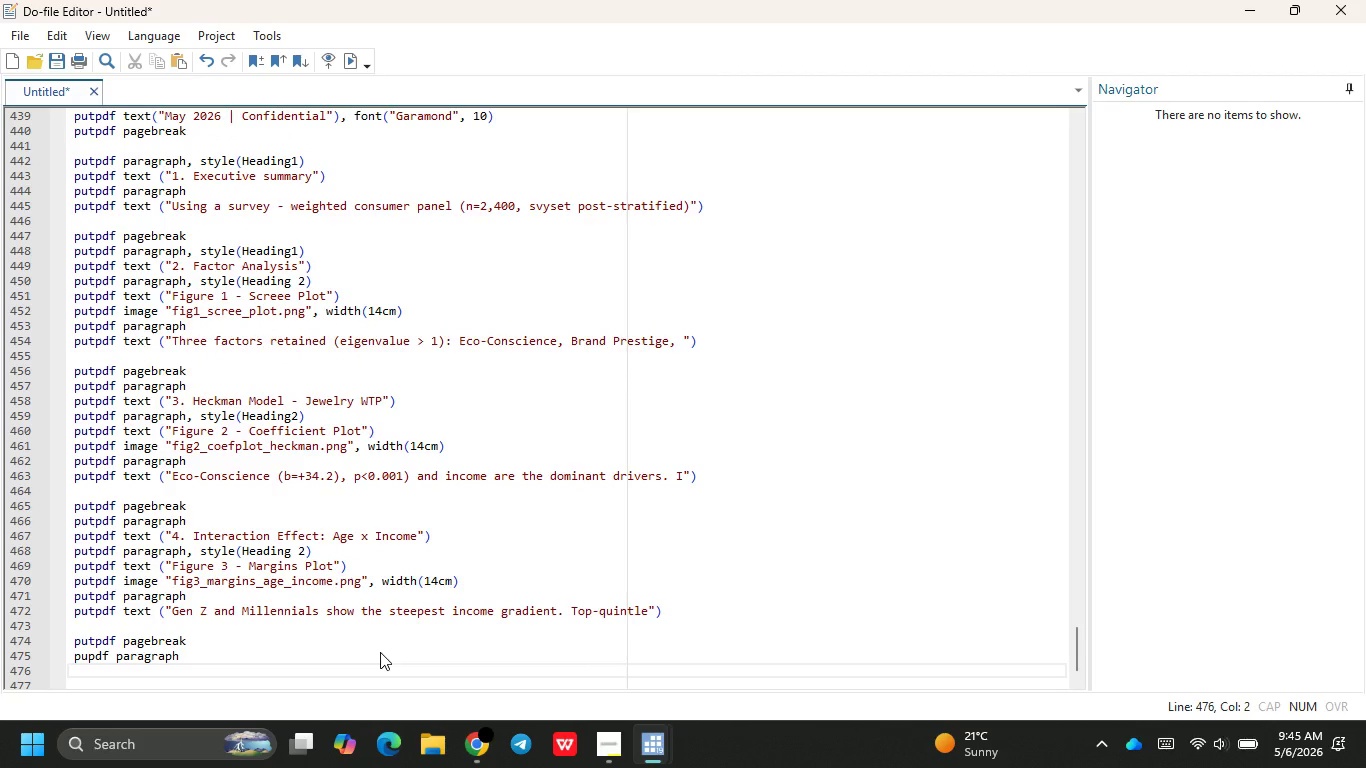 
type(putpdf tex /)
key(Backspace)
key(Backspace)
type(t (')
key(Backspace)
type("5. Buer)
key(Backspace)
key(Backspace)
type(yer p)
key(Backspace)
type(Persona Q)
key(Backspace)
type(WR)
key(Backspace)
type(TP Profiles)
 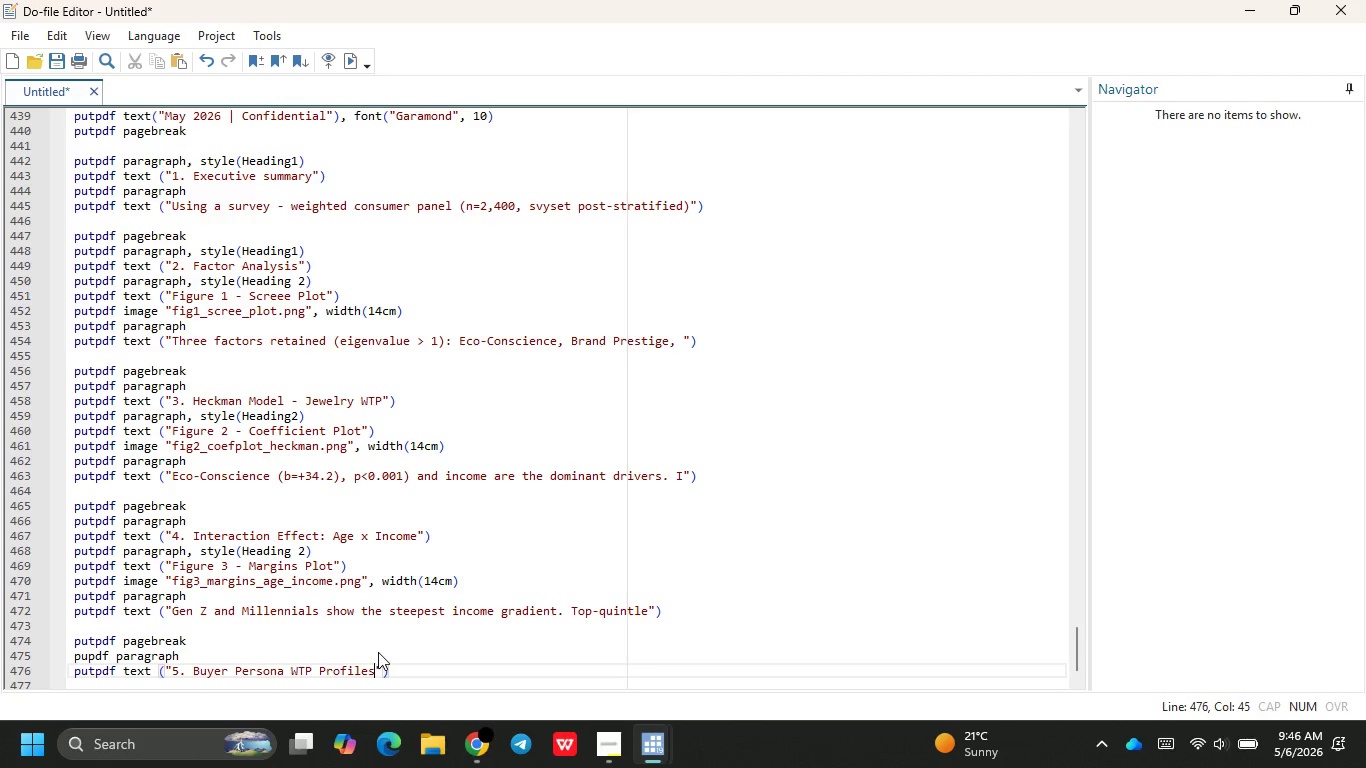 
key(ArrowRight)
 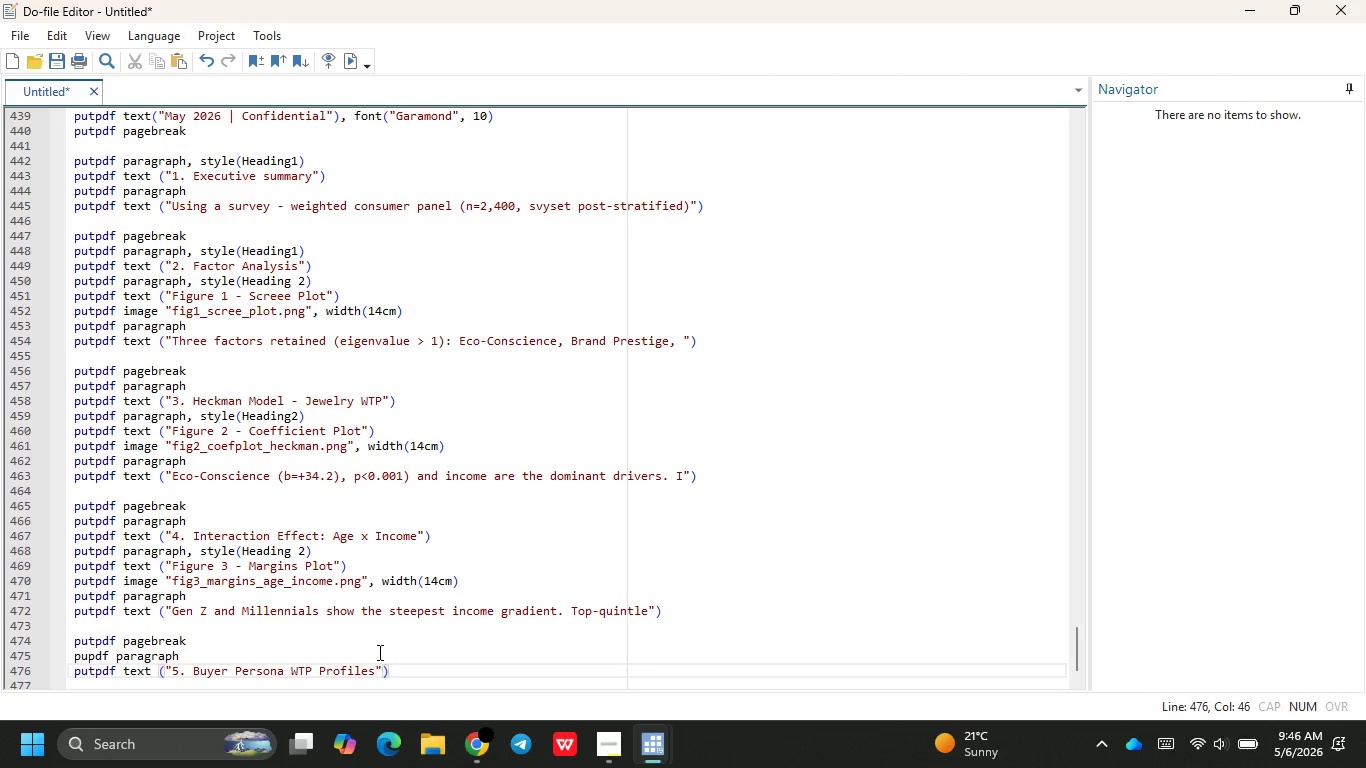 
key(ArrowRight)
 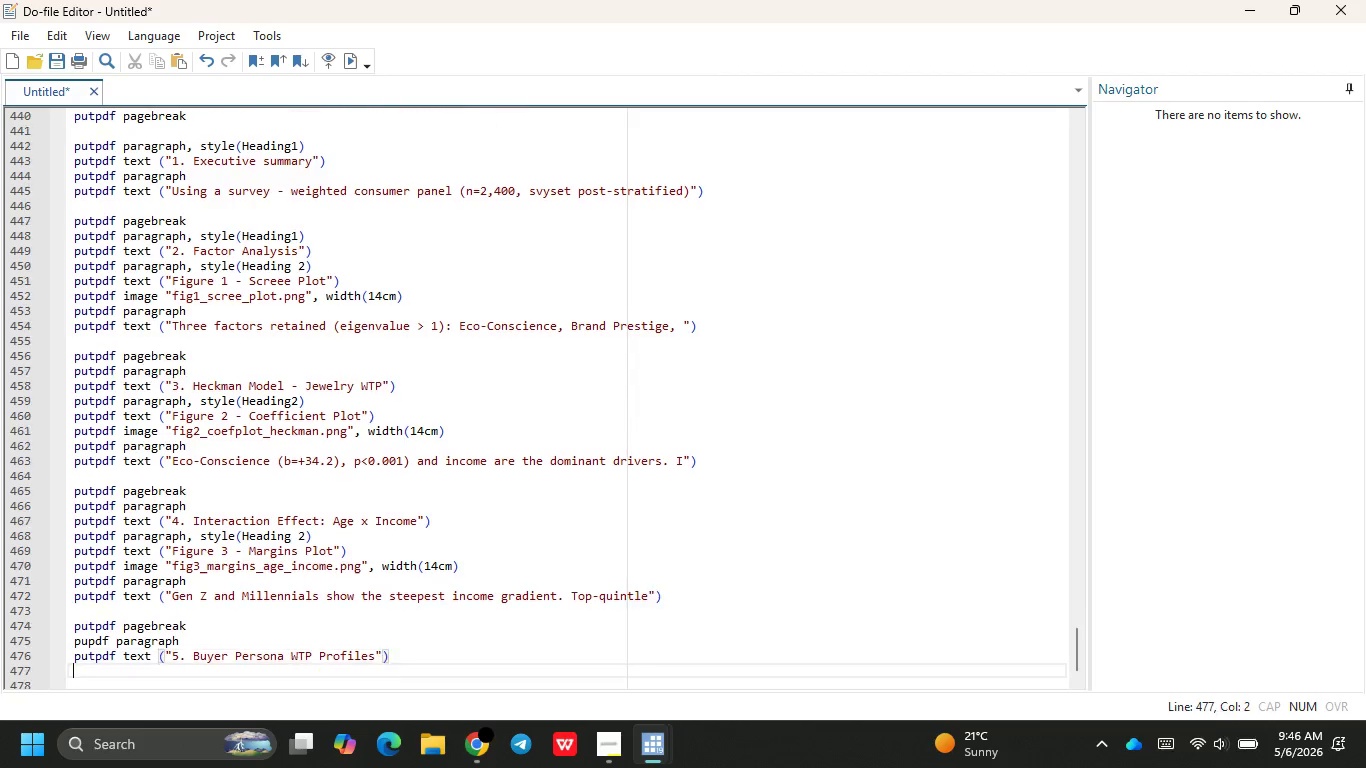 
key(Enter)
 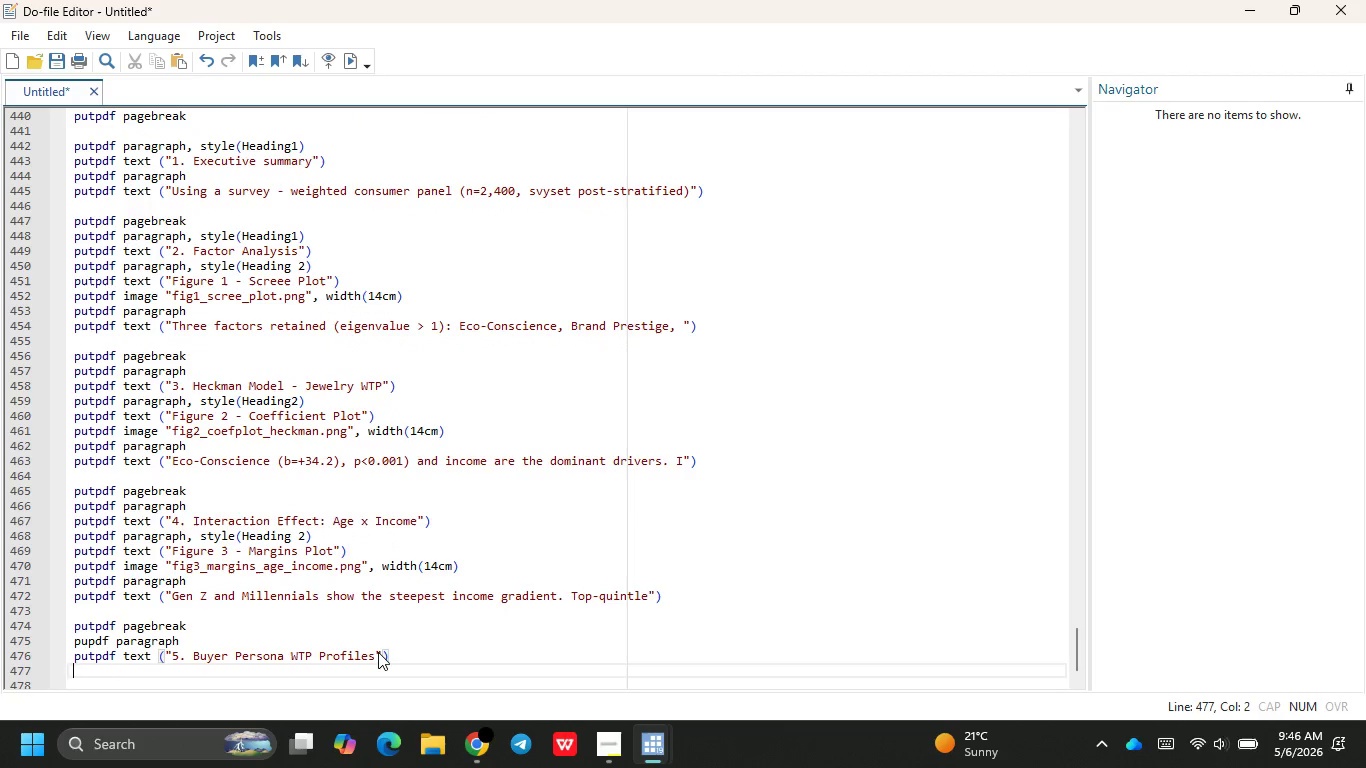 
type(putpdf text ")
key(Backspace)
key(Backspace)
key(Backspace)
key(Backspace)
key(Backspace)
key(Backspace)
key(Backspace)
type( oa)
key(Backspace)
key(Backspace)
type(pa)
 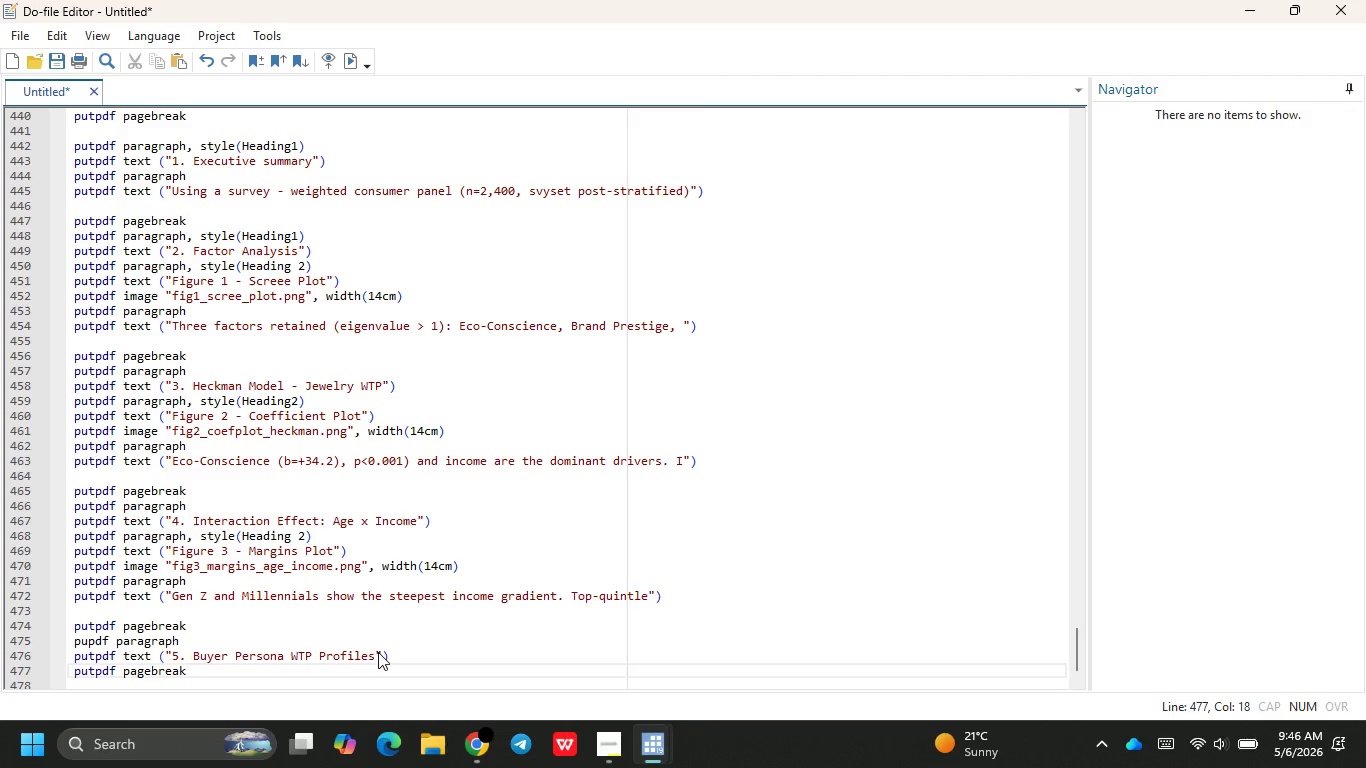 
 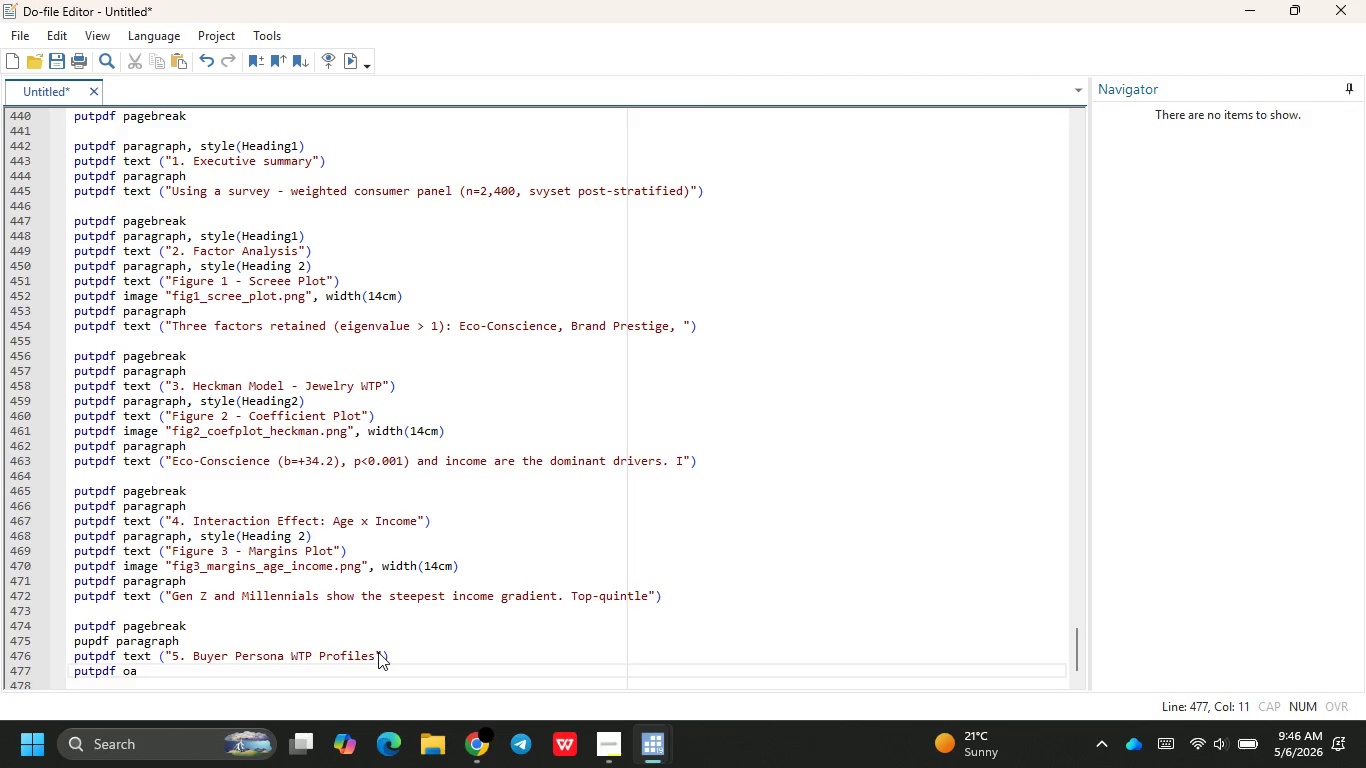 
key(Enter)
 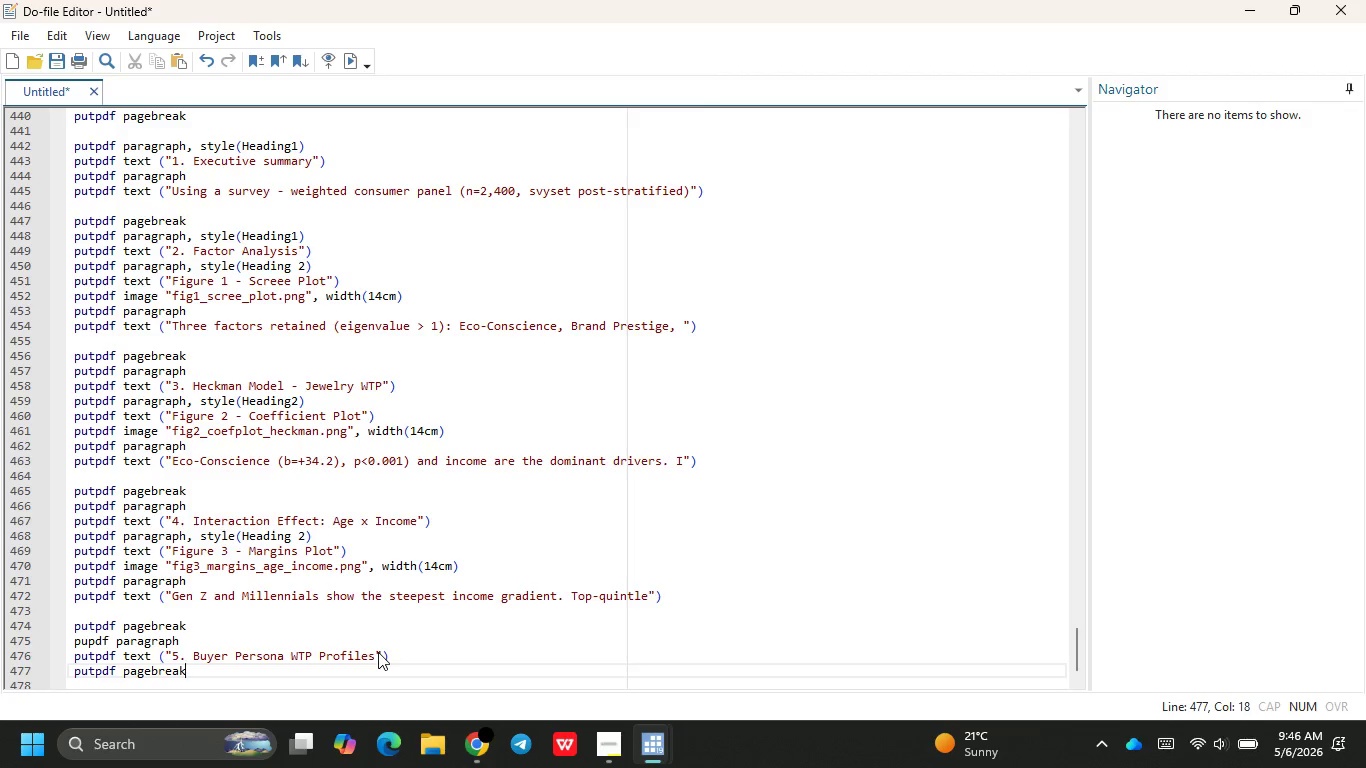 
key(Backspace)
key(Backspace)
key(Backspace)
key(Backspace)
key(Backspace)
key(Backspace)
type(r)
key(Backspace)
key(Backspace)
type(ra)
 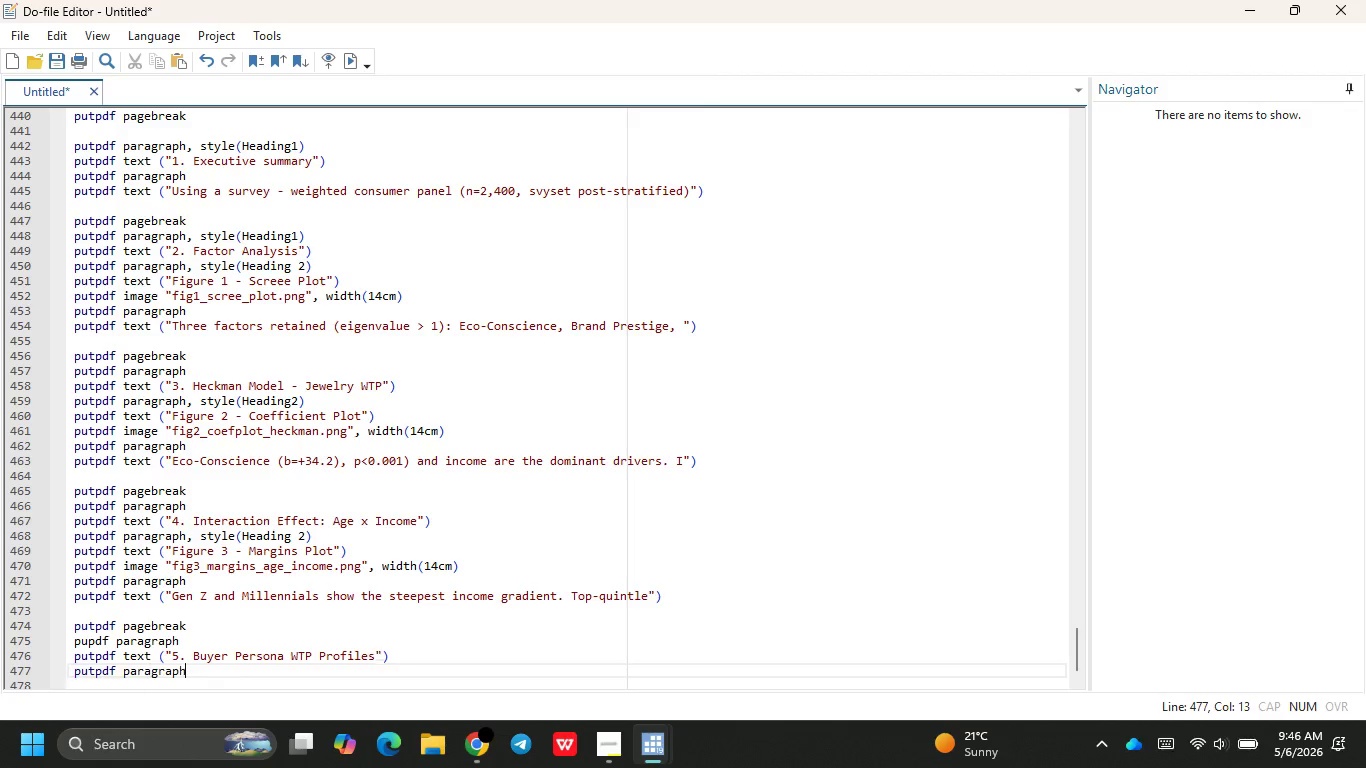 
key(Enter)
 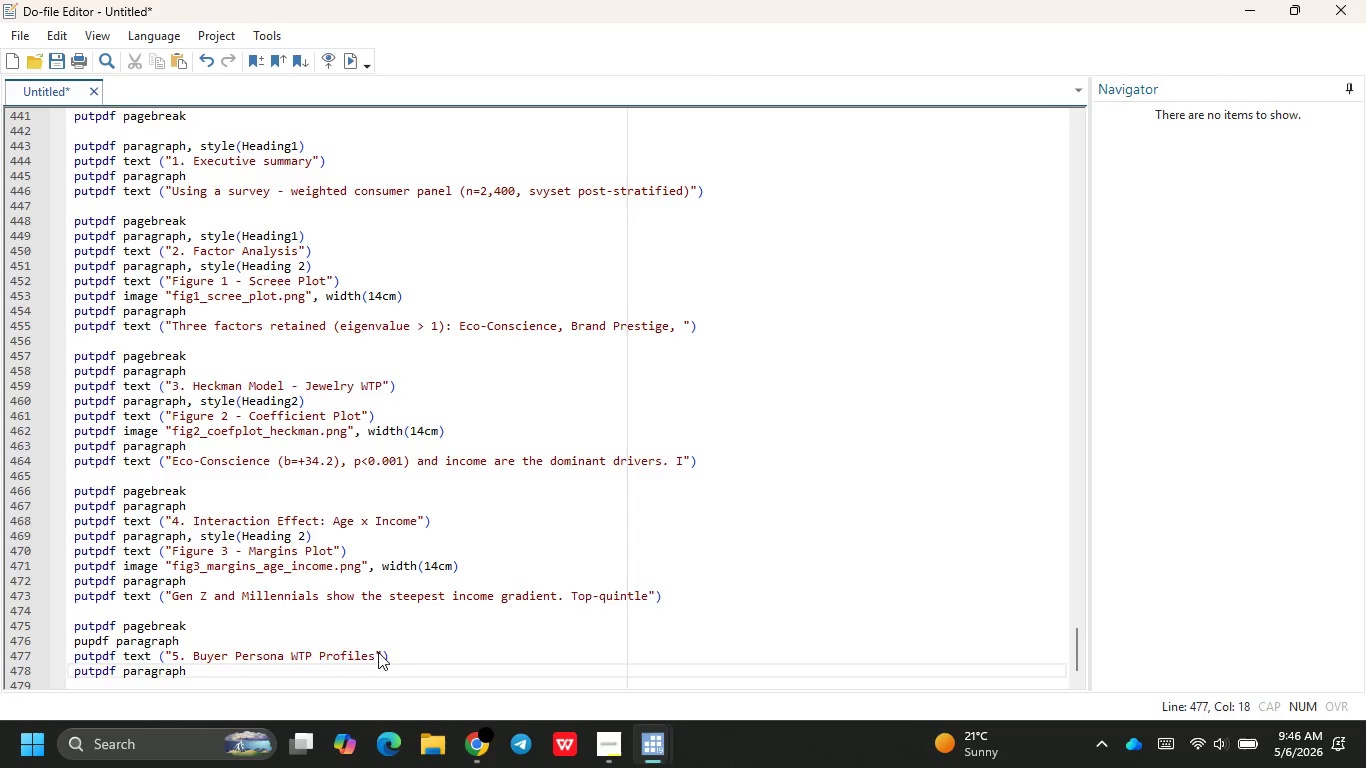 
key(Enter)
 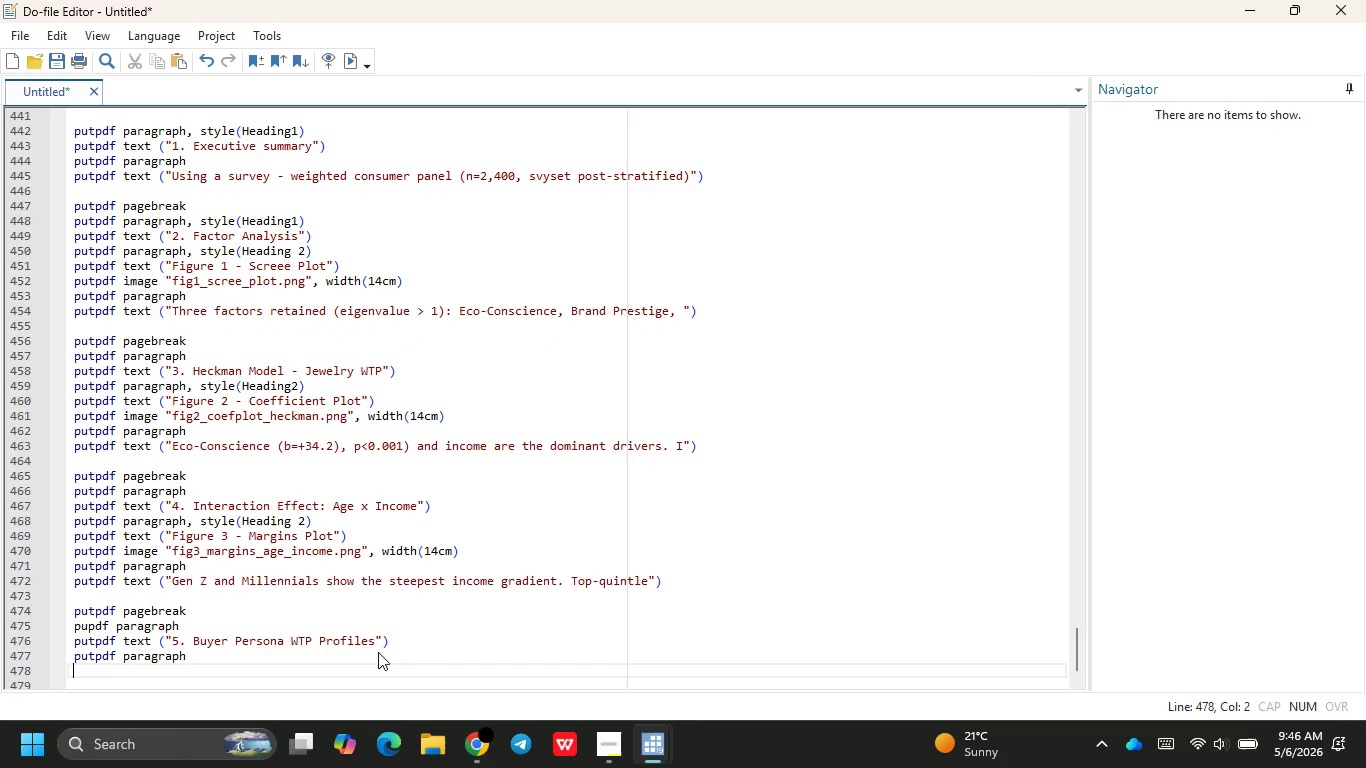 
type(puf)
key(Backspace)
type(tpdf text ("Figure 4 - w)
key(Backspace)
type(WP)
key(Backspace)
type(TP Box Plot by p)
key(Backspace)
type(Persona)
 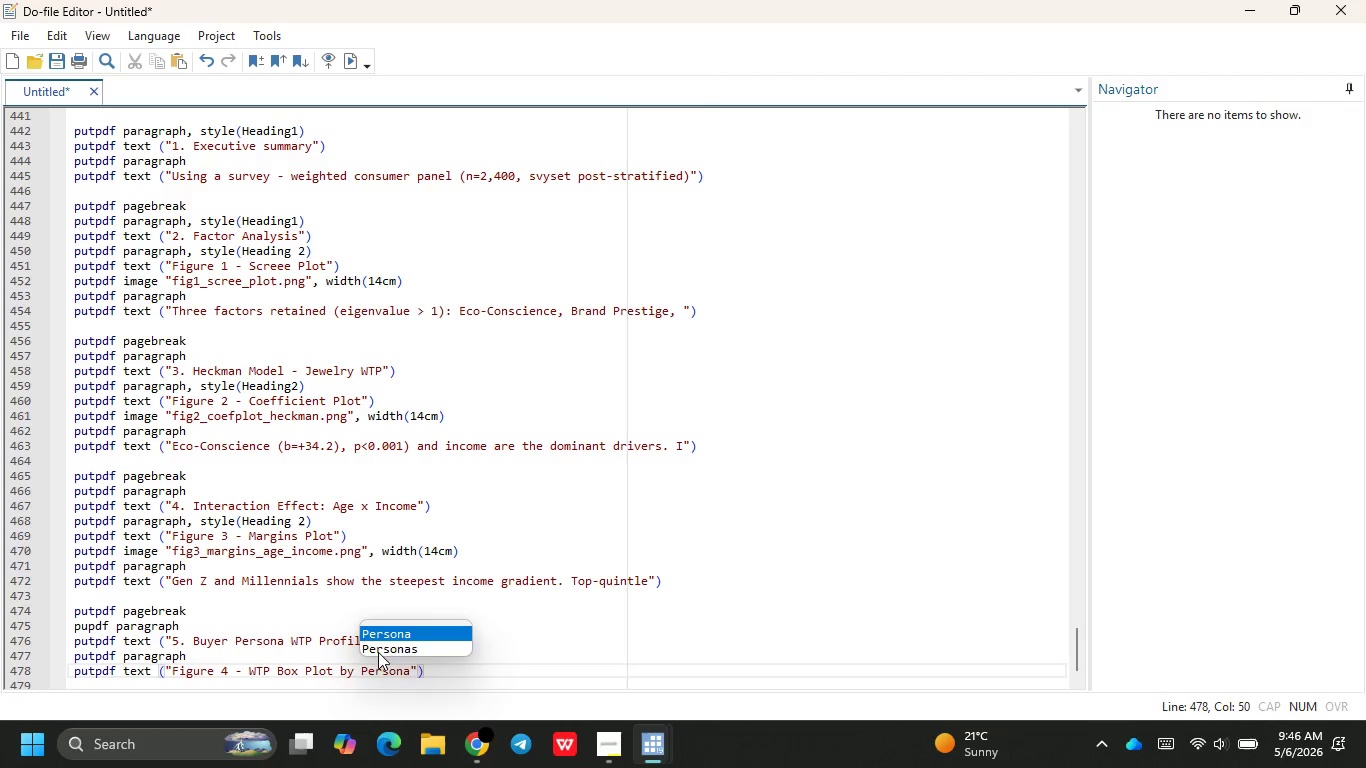 
key(ArrowRight)
 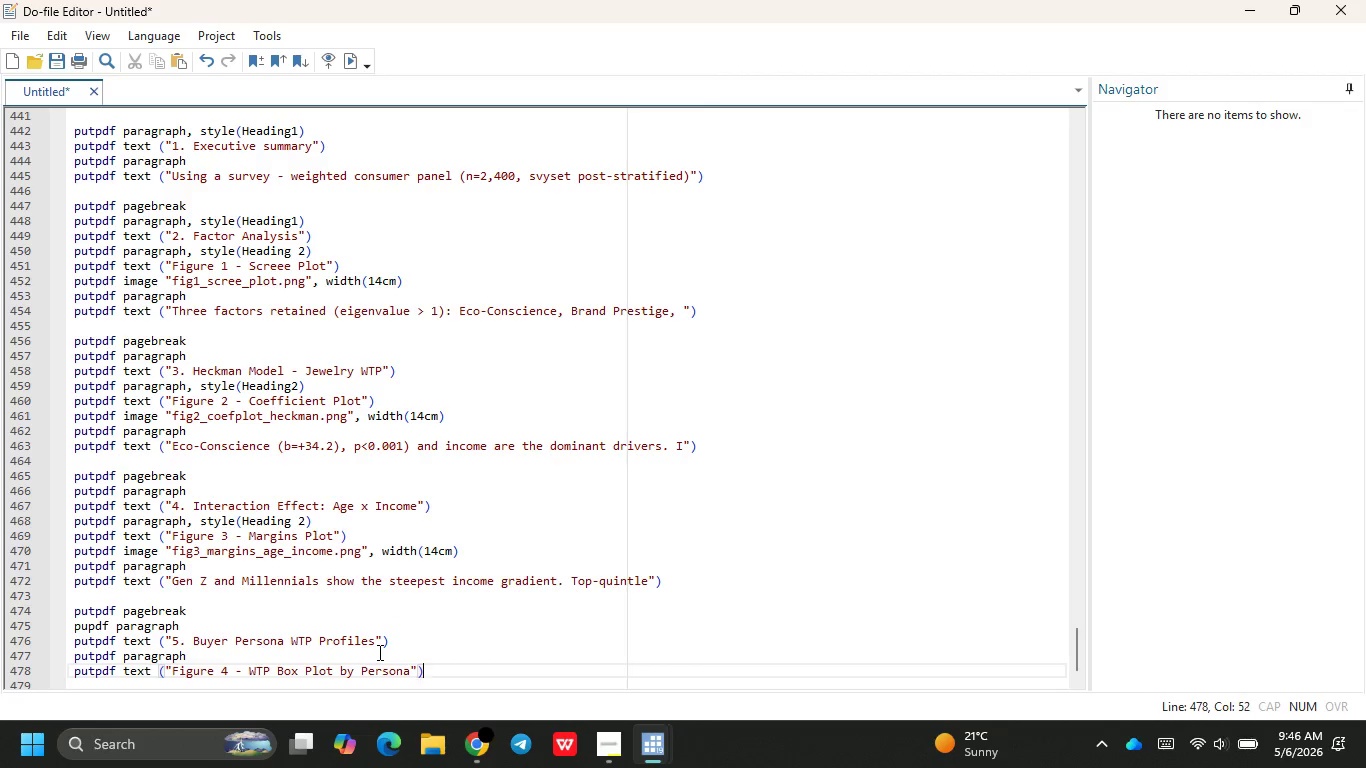 
key(ArrowRight)
 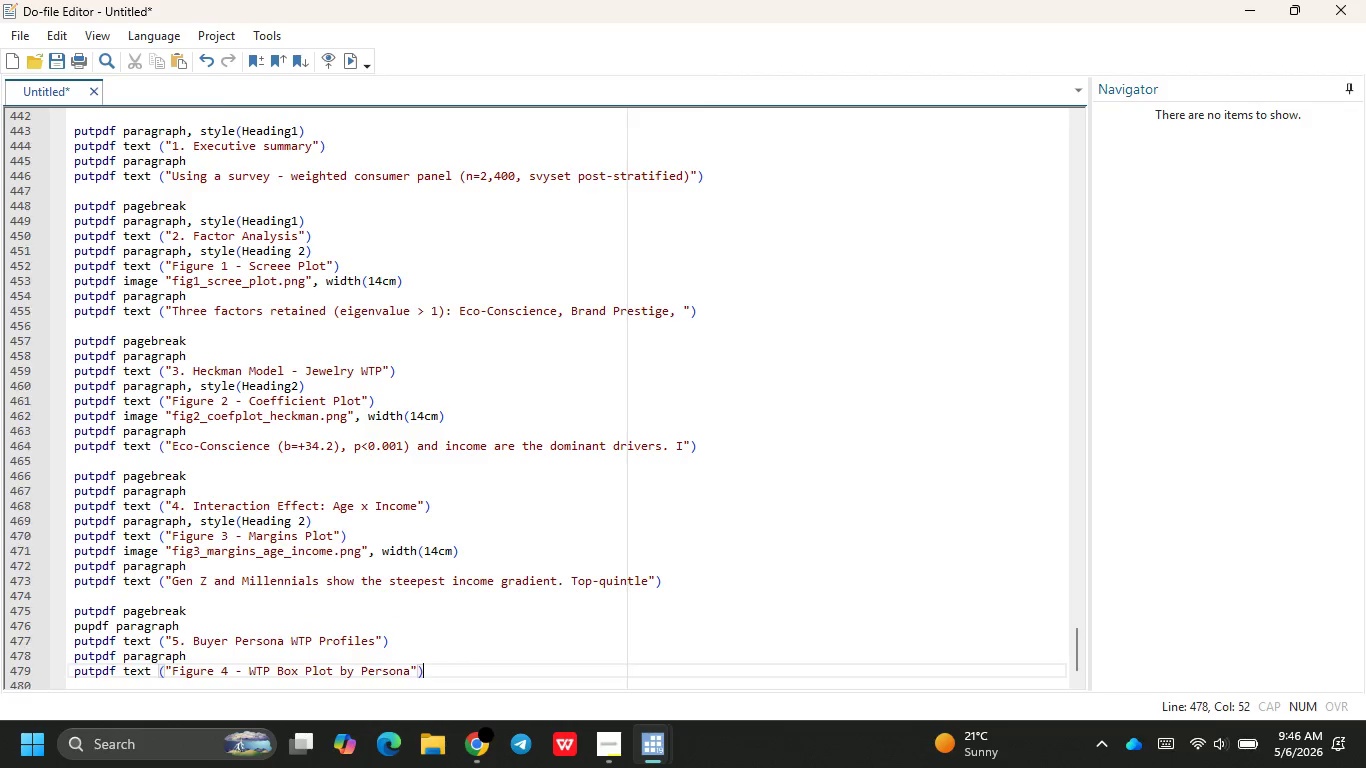 
key(Enter)
 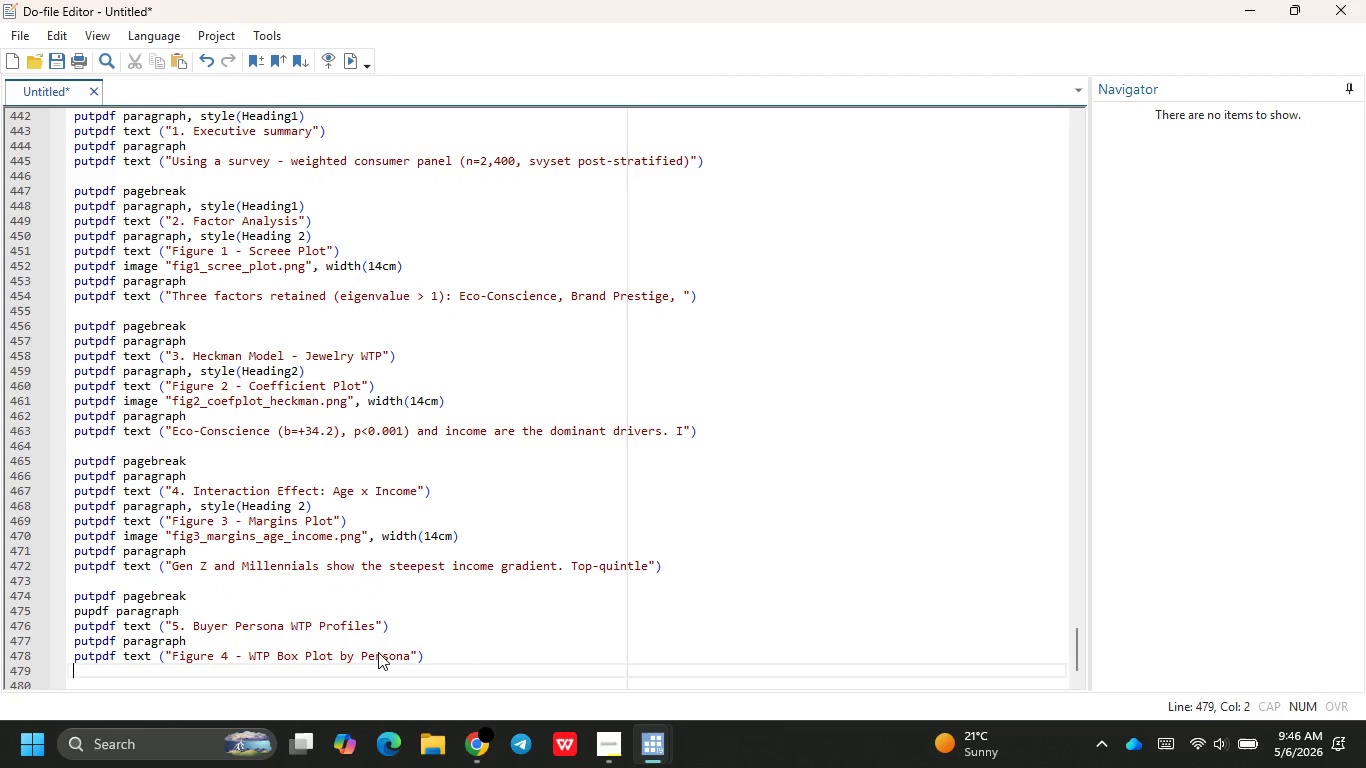 
type(putpdf image "fig3)
key(Backspace)
type(4)
 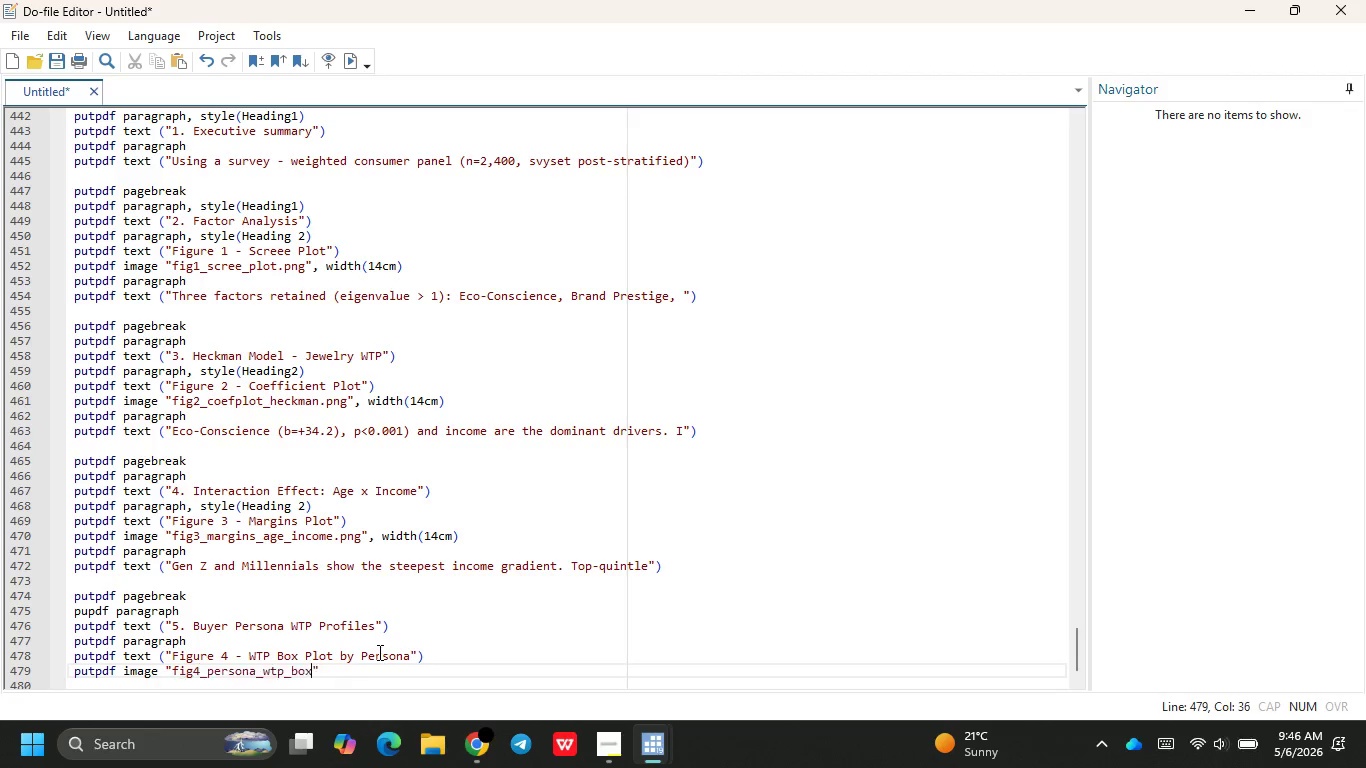 
key(Enter)
 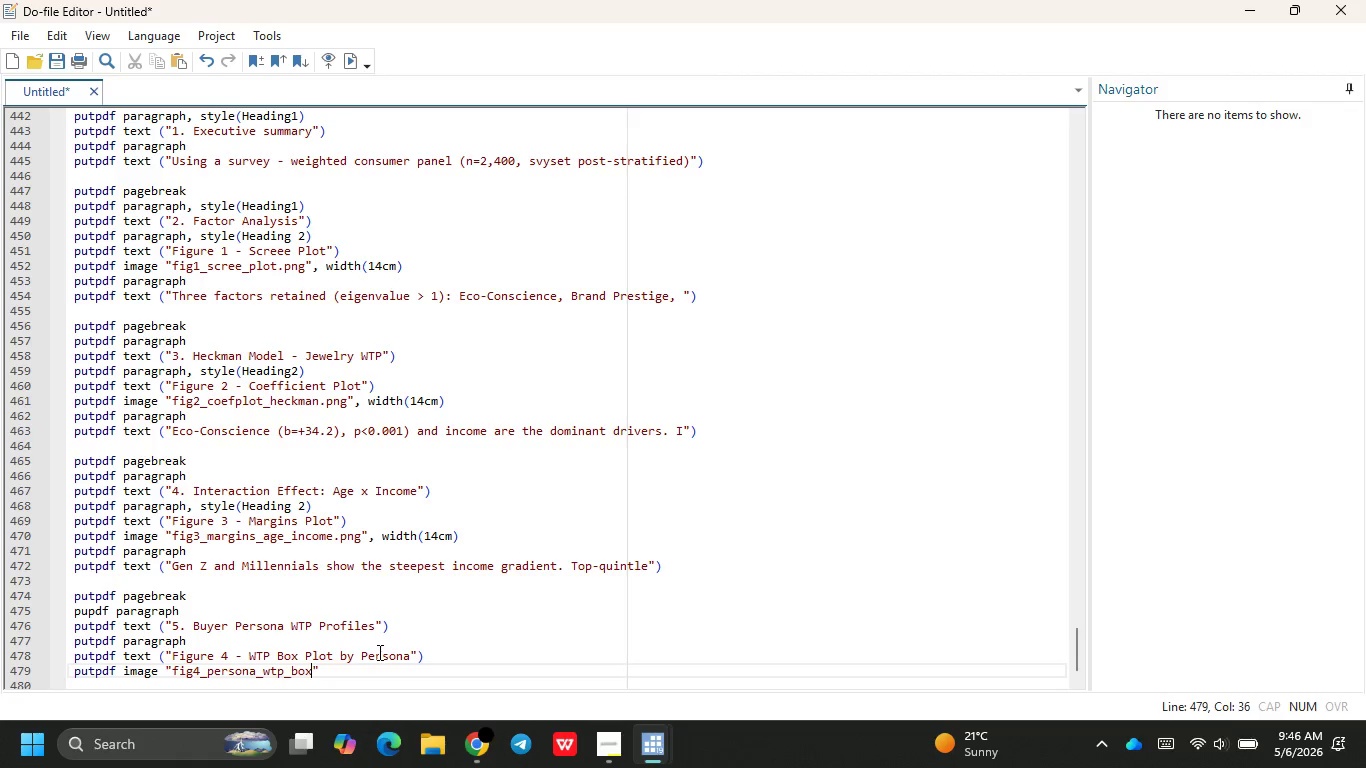 
type(.png)
 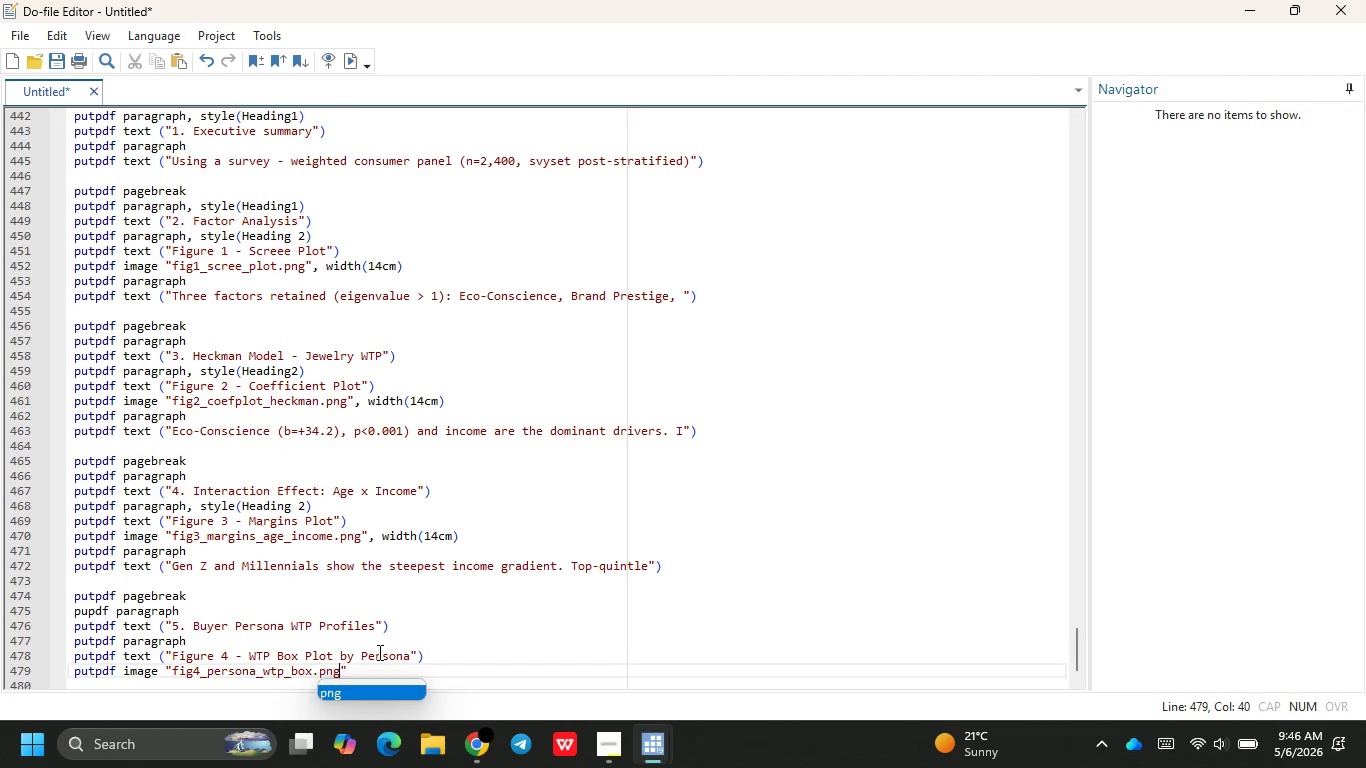 
key(ArrowRight)
 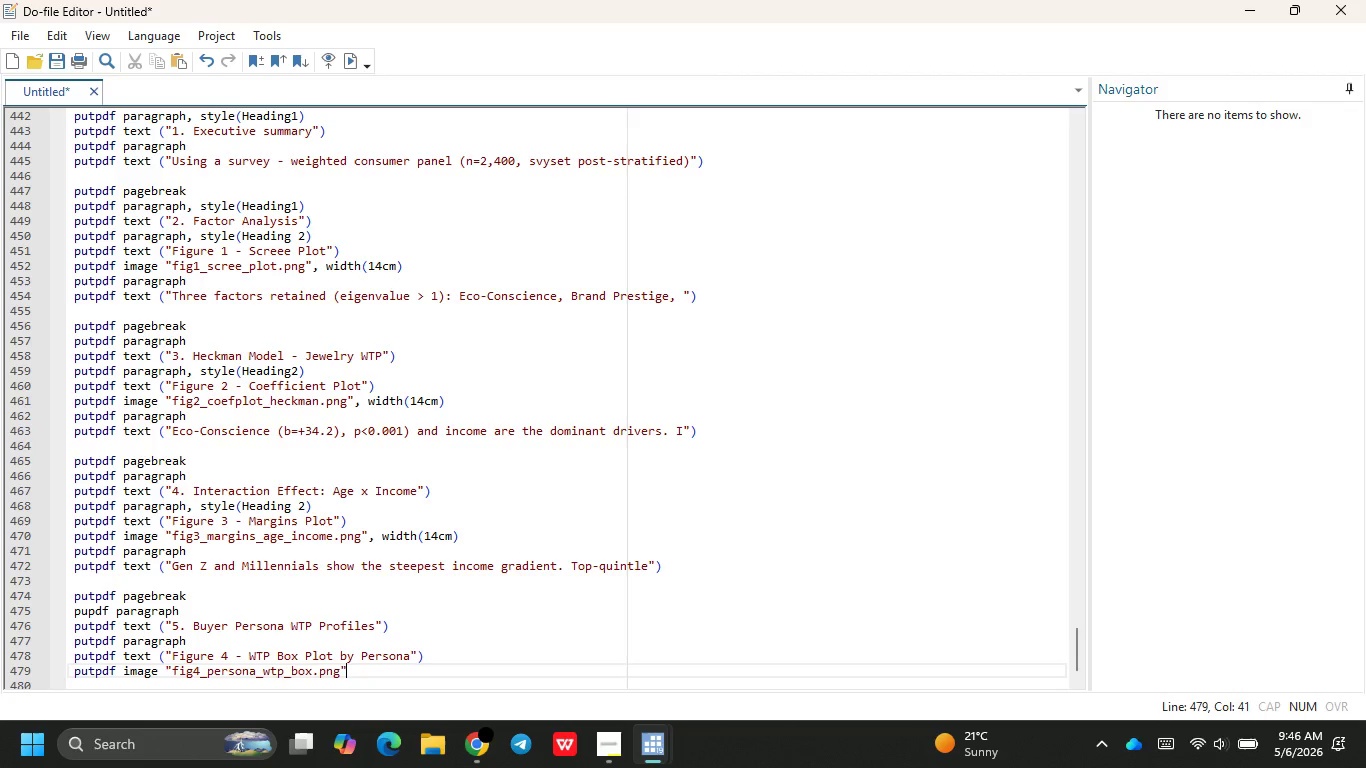 
type(, width(14m)
key(Backspace)
type(cm)
 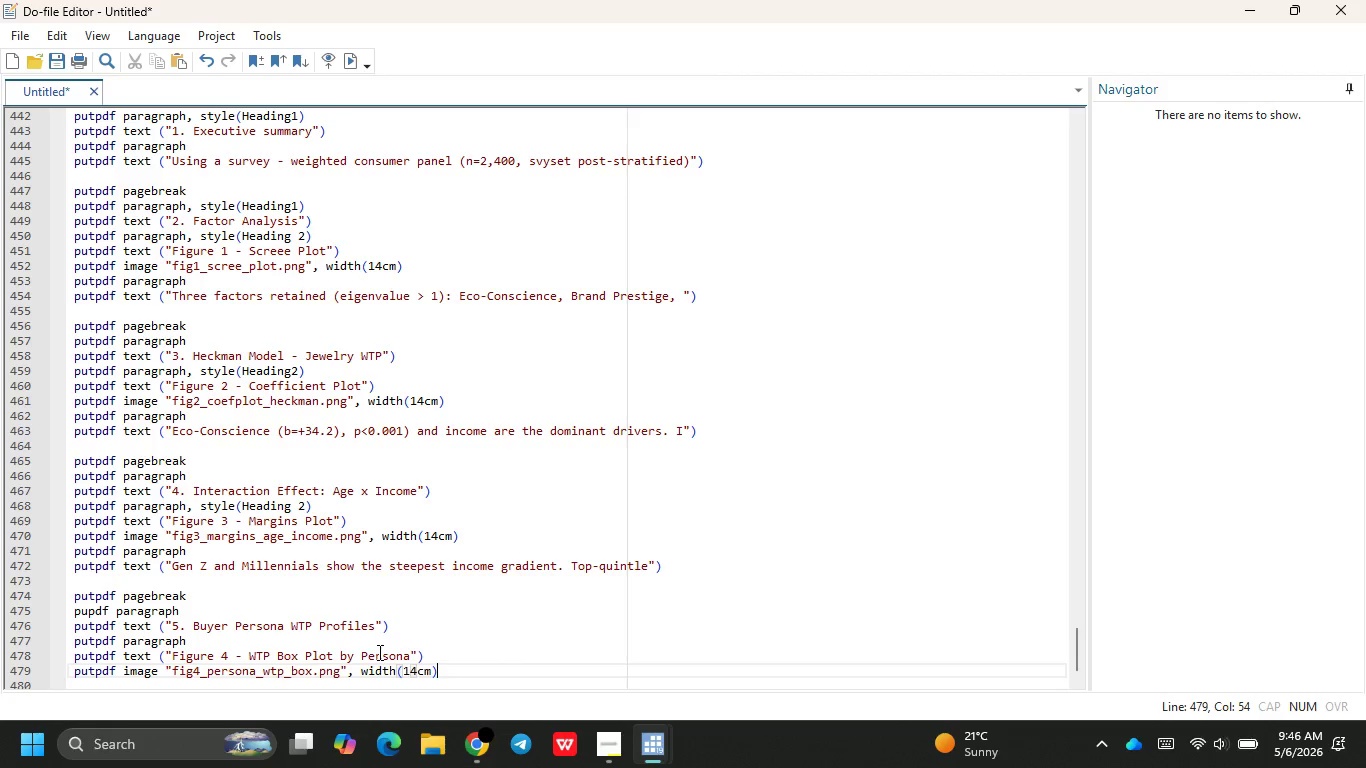 
 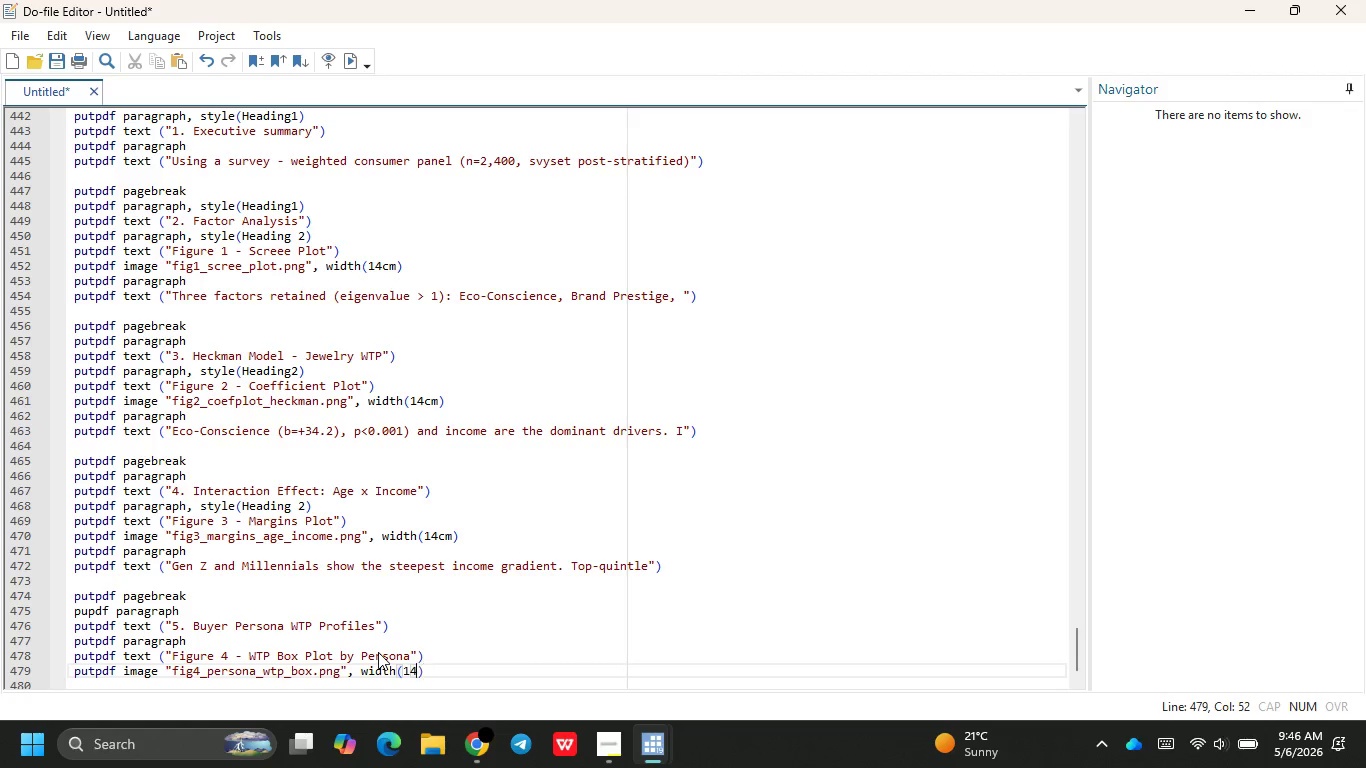 
key(ArrowRight)
 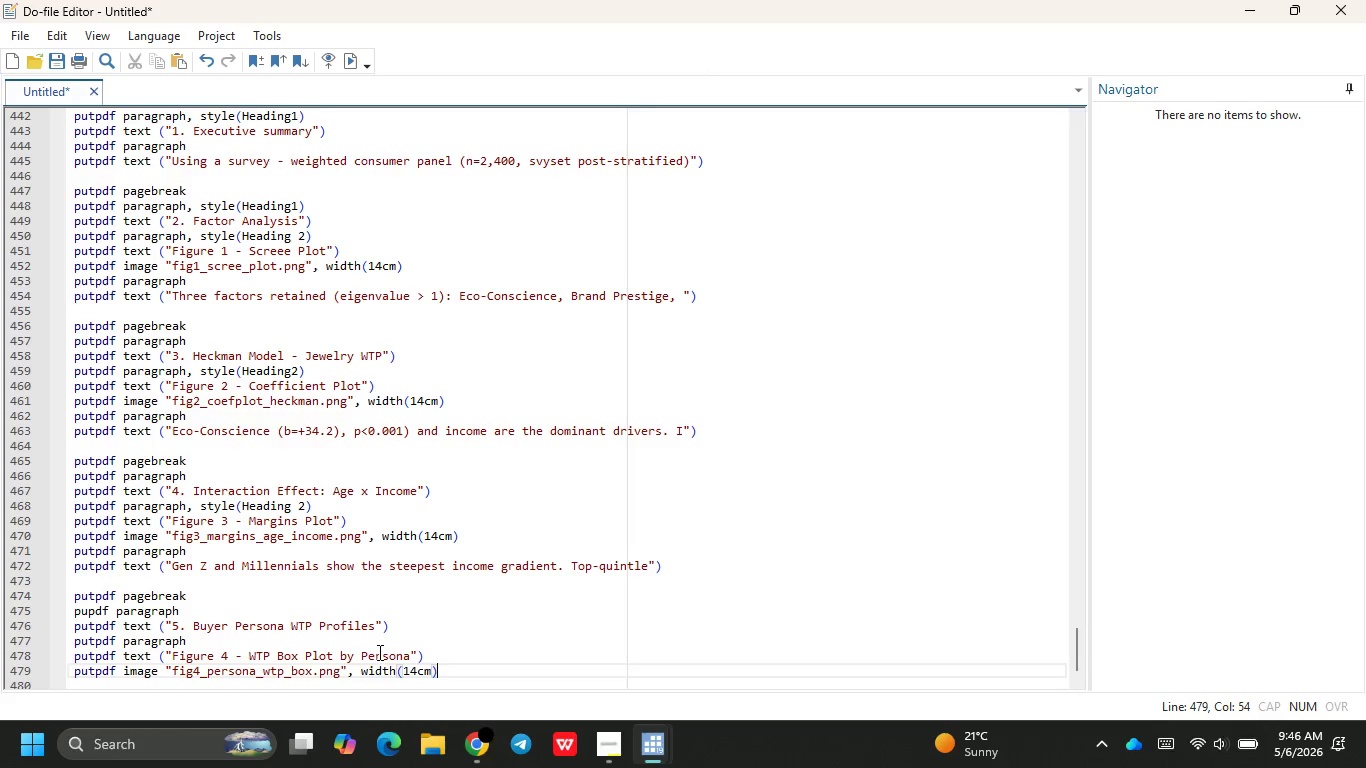 
key(Enter)
 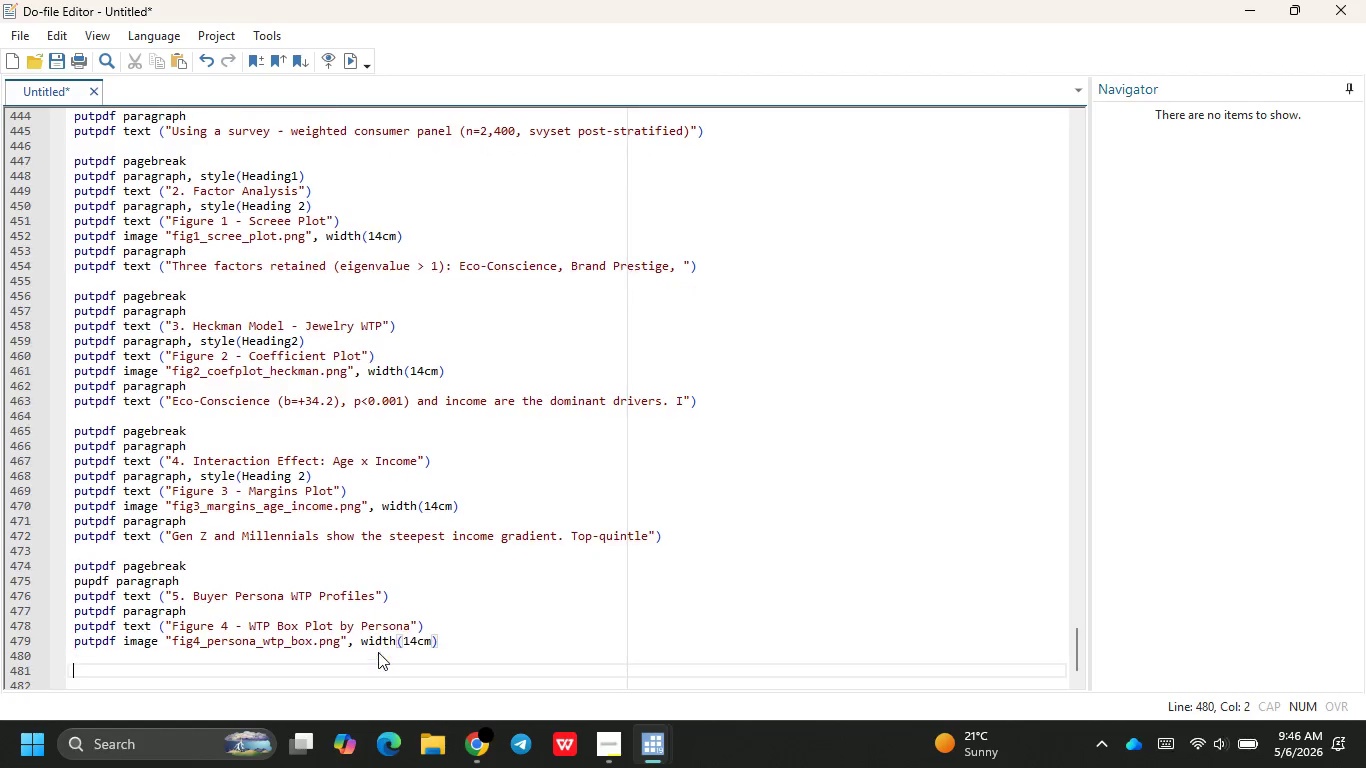 
key(Enter)
 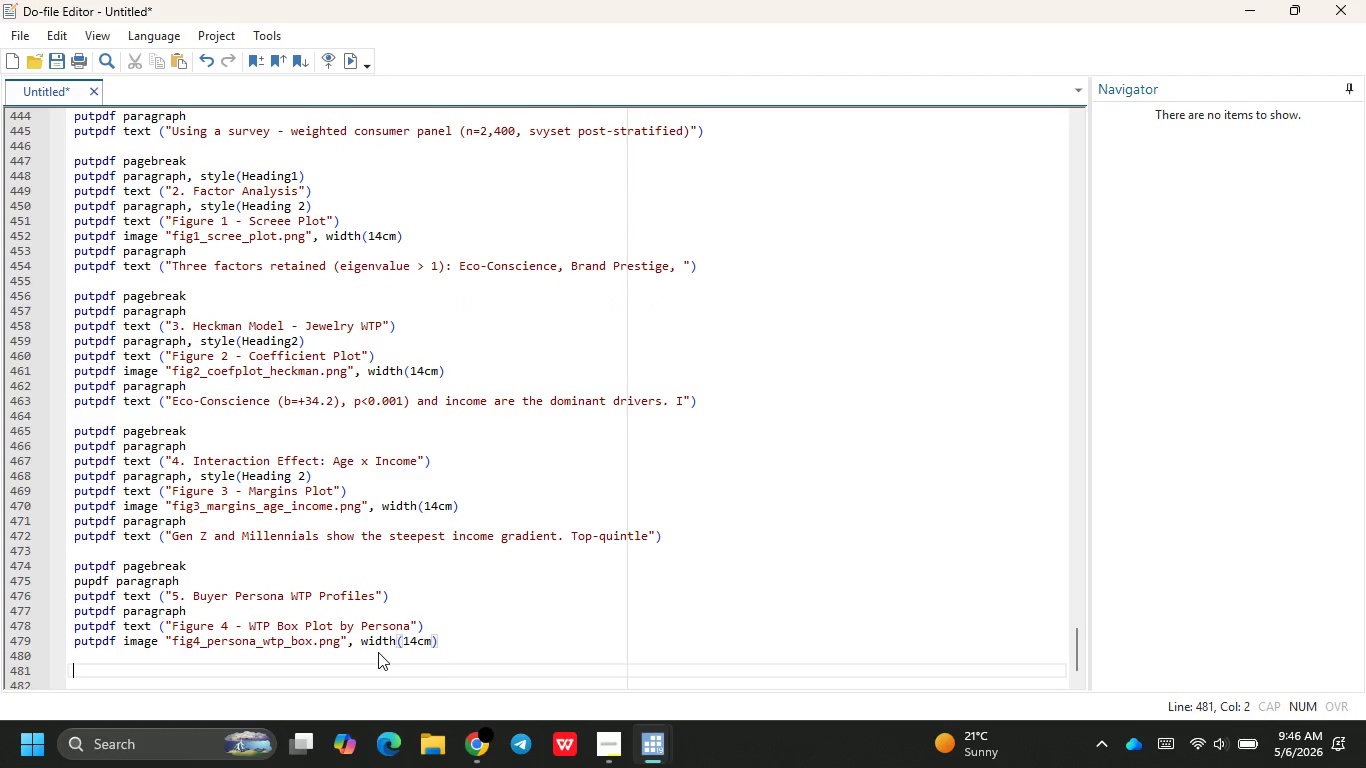 
type(pud)
key(Backspace)
type(tpdf pagre)
key(Backspace)
key(Backspace)
type(e brea=)
key(Backspace)
key(Backspace)
key(Backspace)
key(Backspace)
key(Backspace)
key(Backspace)
type(break )
 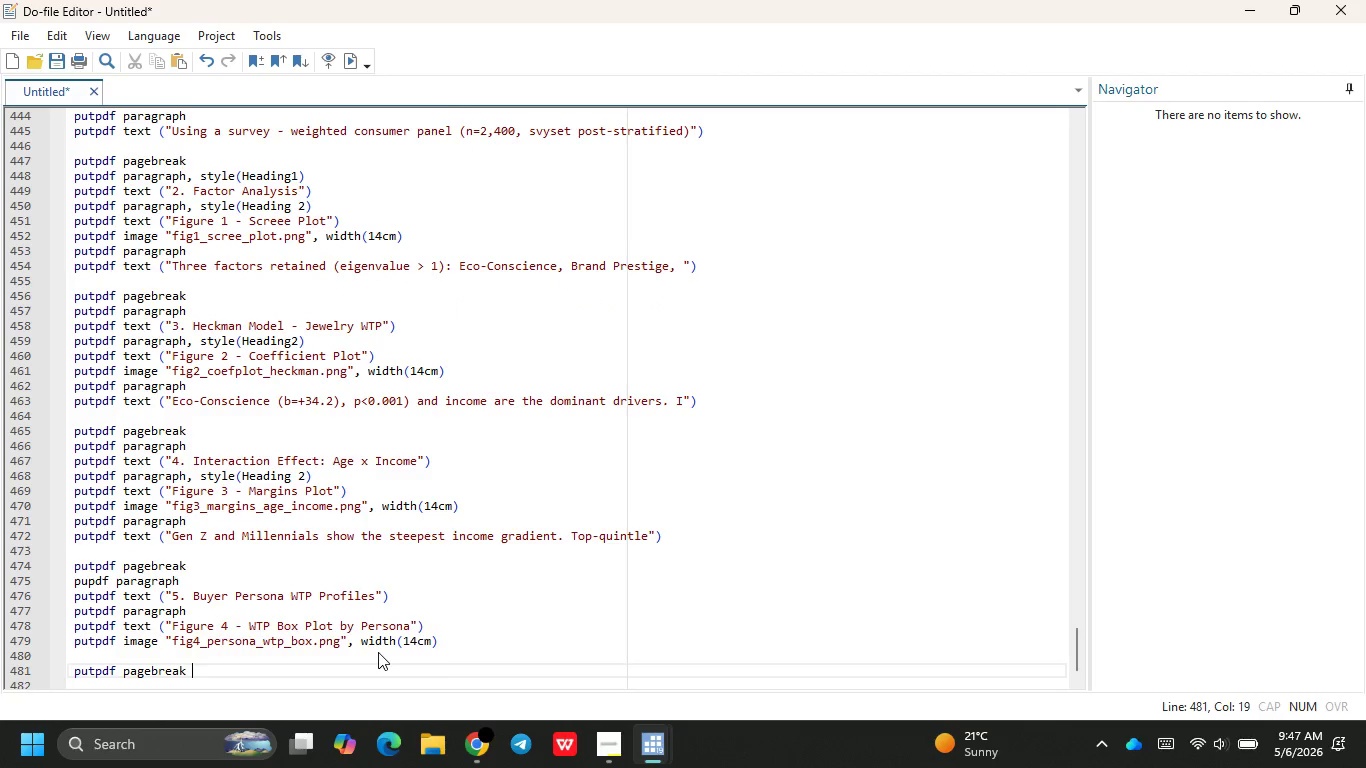 
key(Enter)
 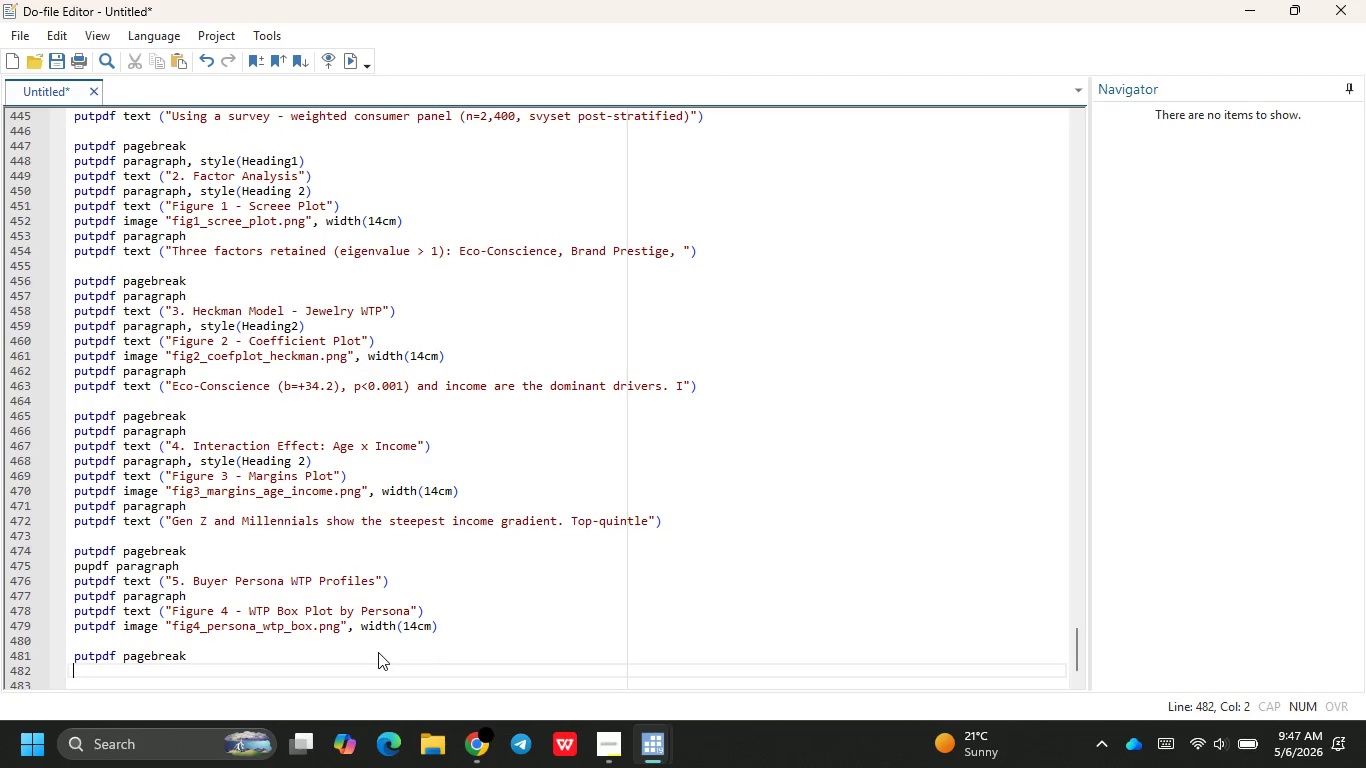 
type(pup)
key(Backspace)
type(tp)
 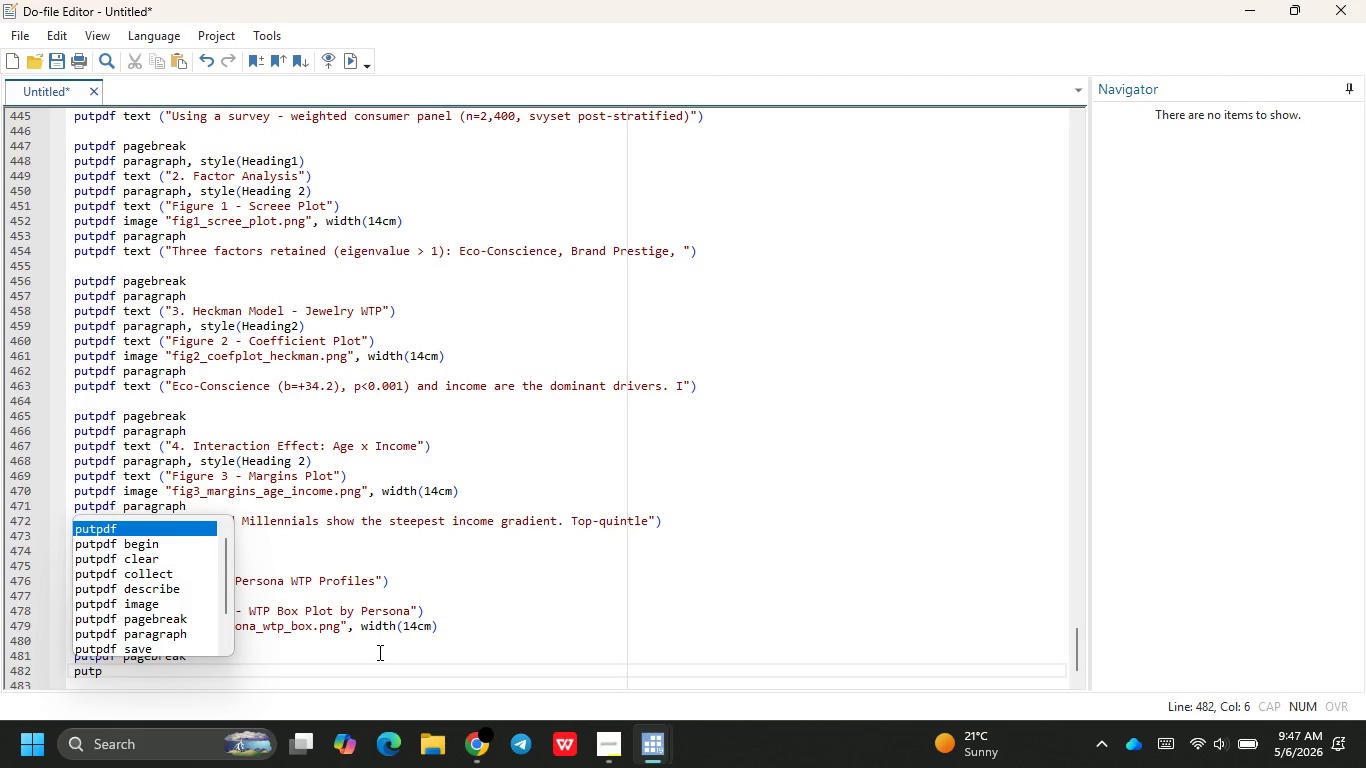 
key(Enter)
 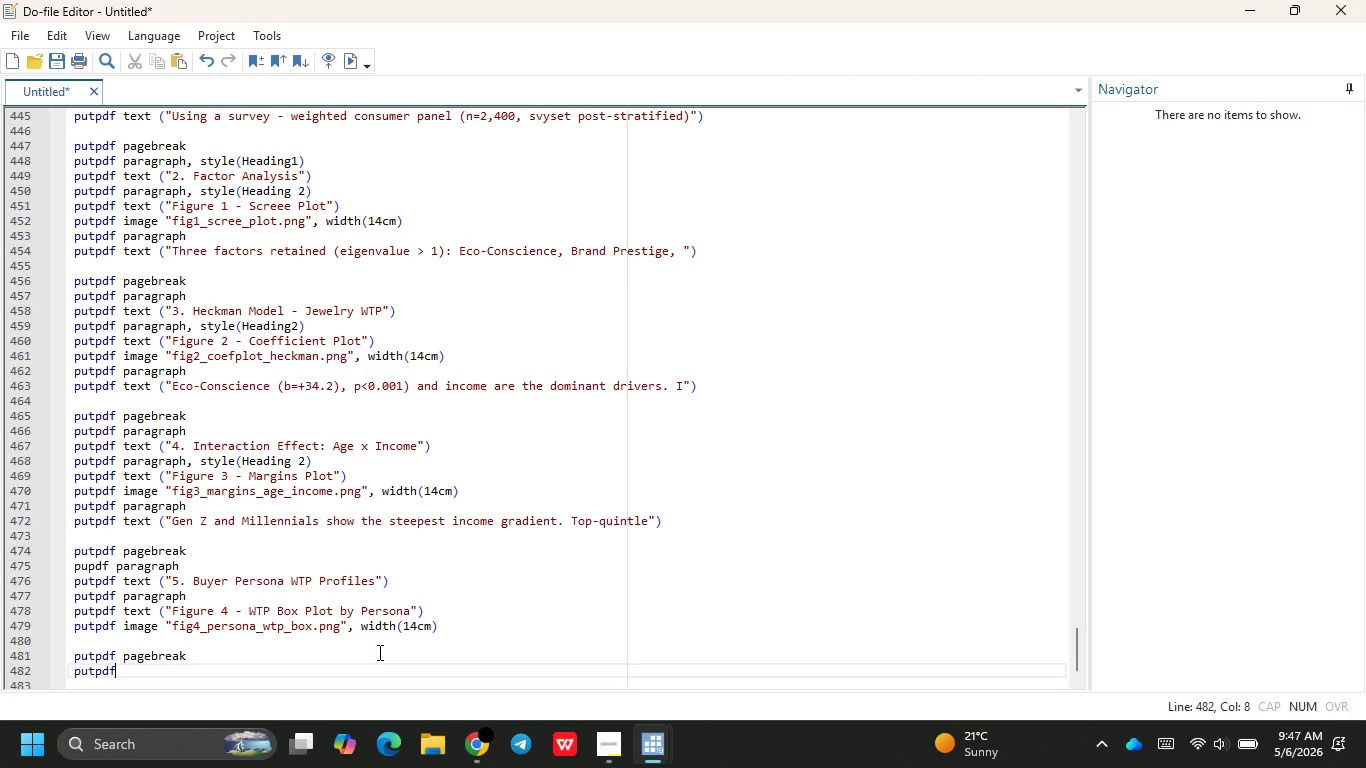 
type( par)
 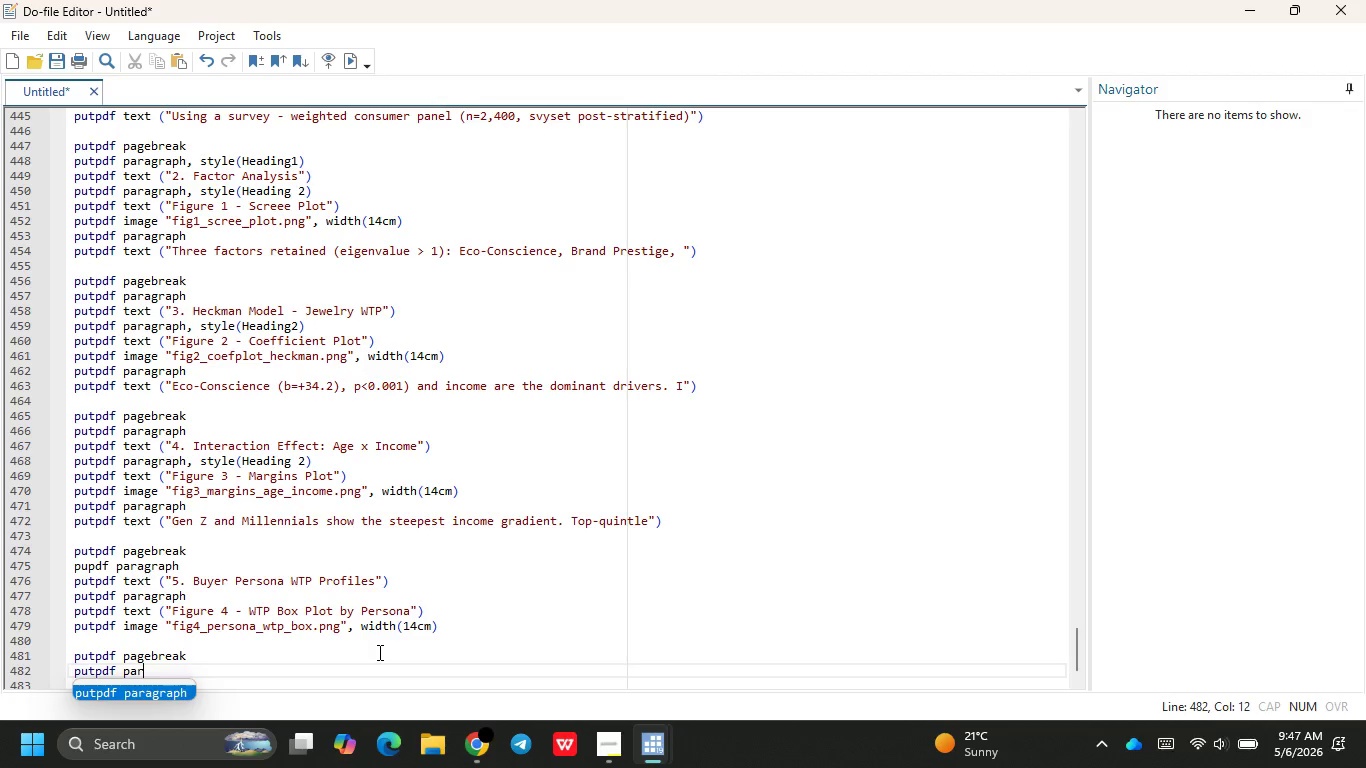 
key(Enter)
 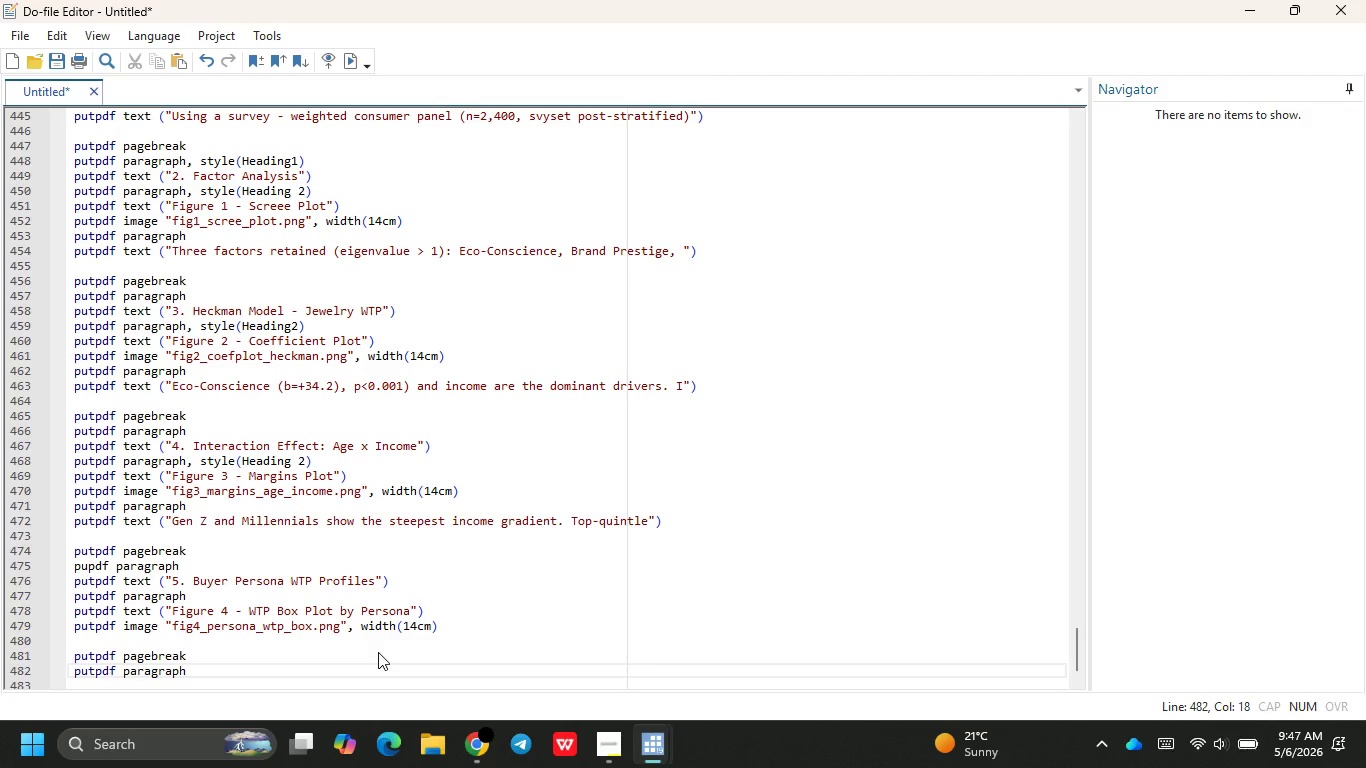 
type(, style)
 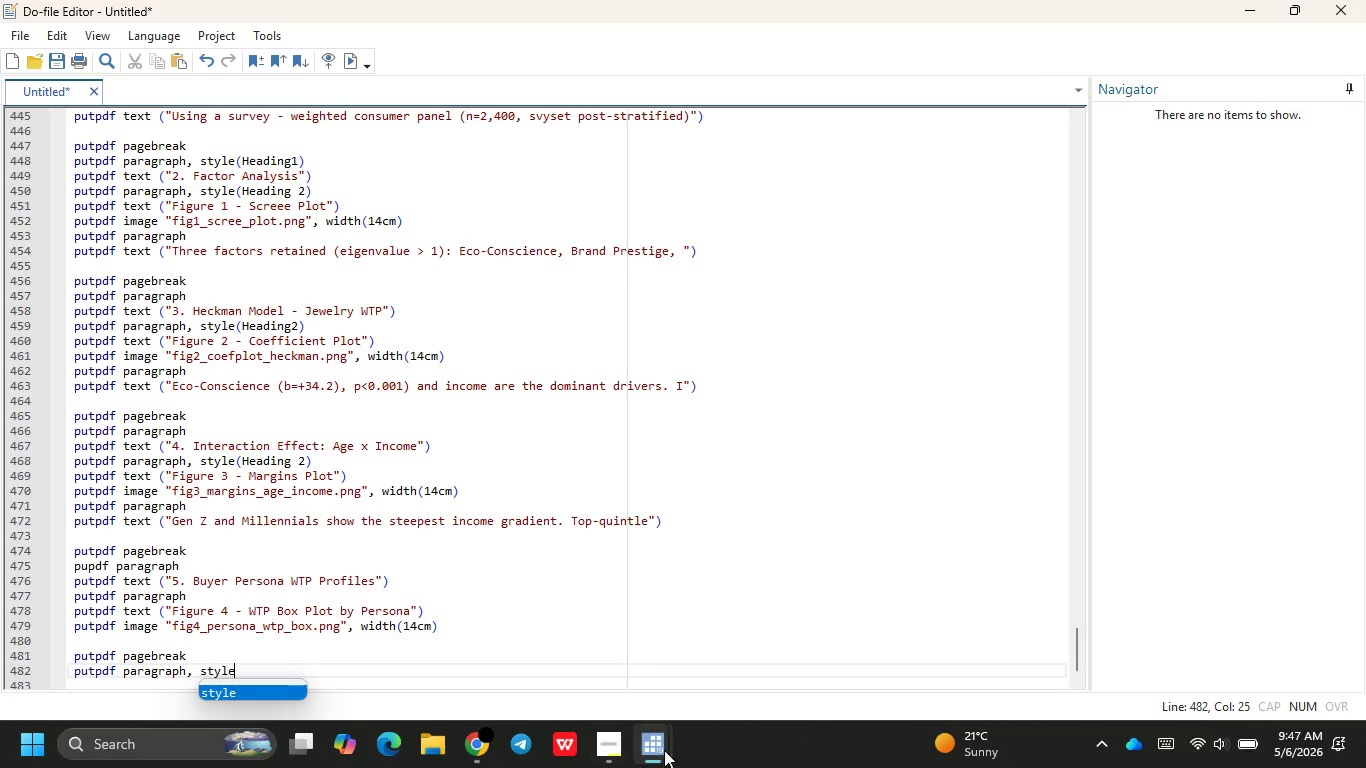 
left_click([621, 743])